 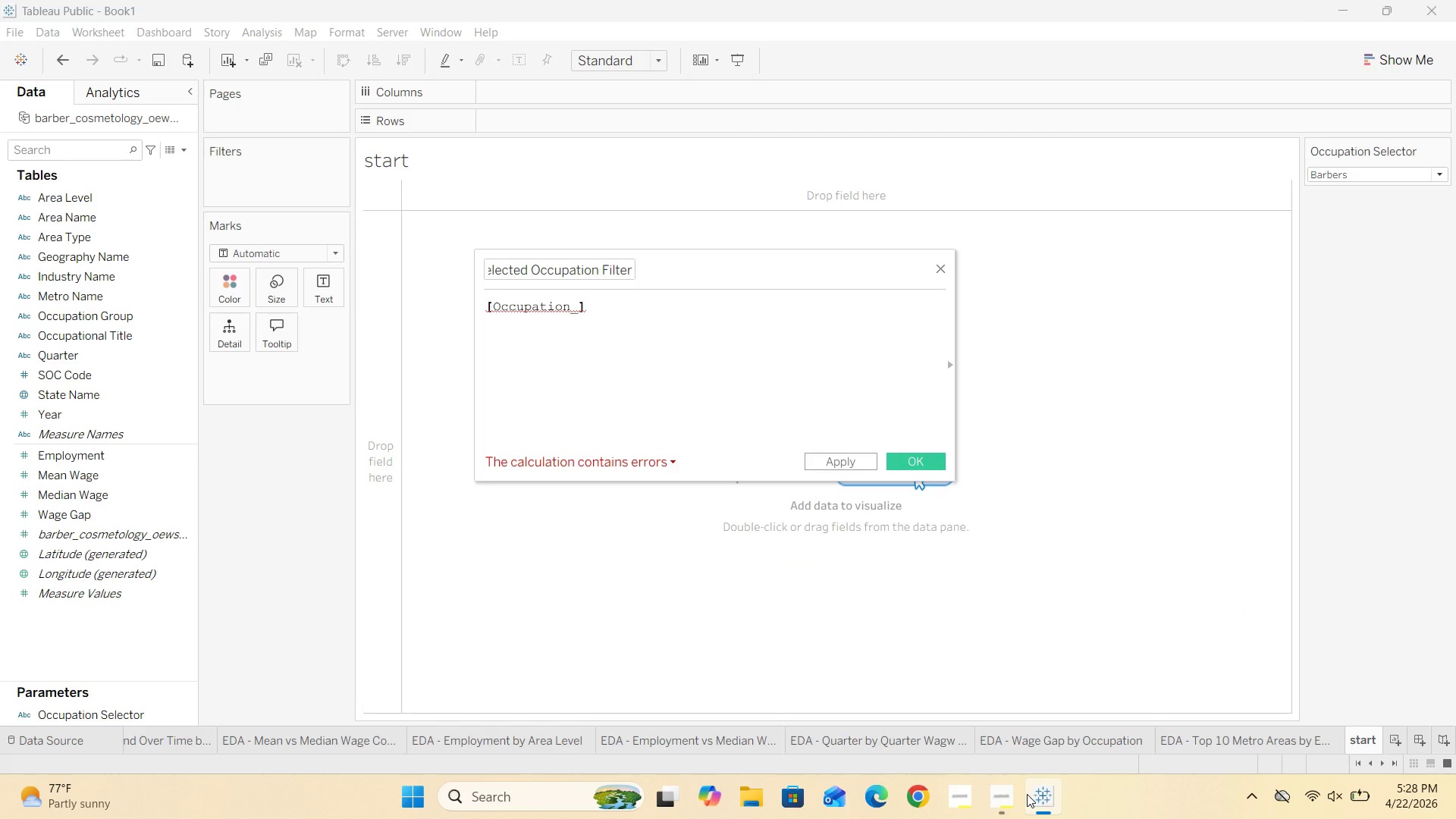 
type(Group)
 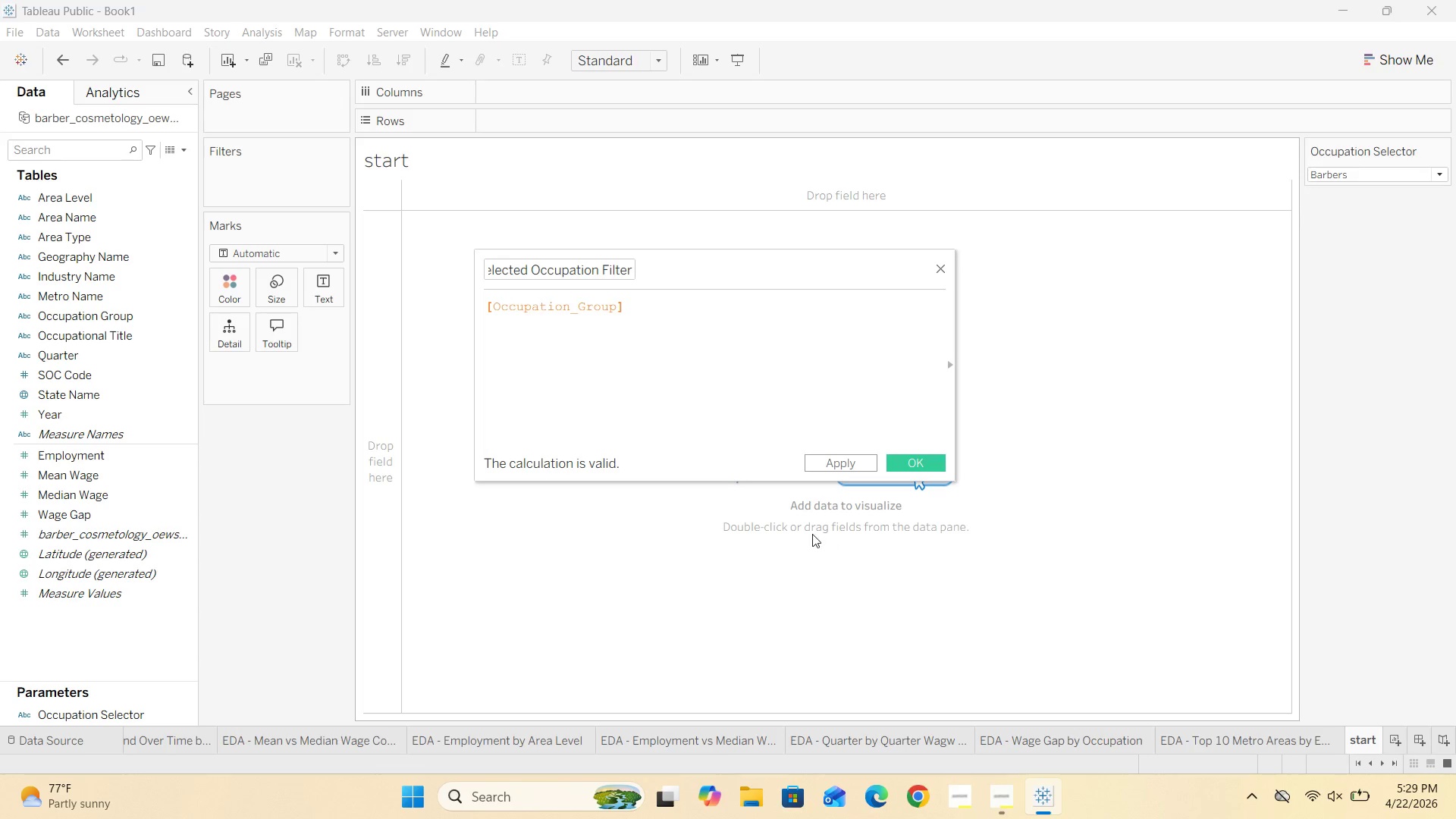 
left_click([626, 303])
 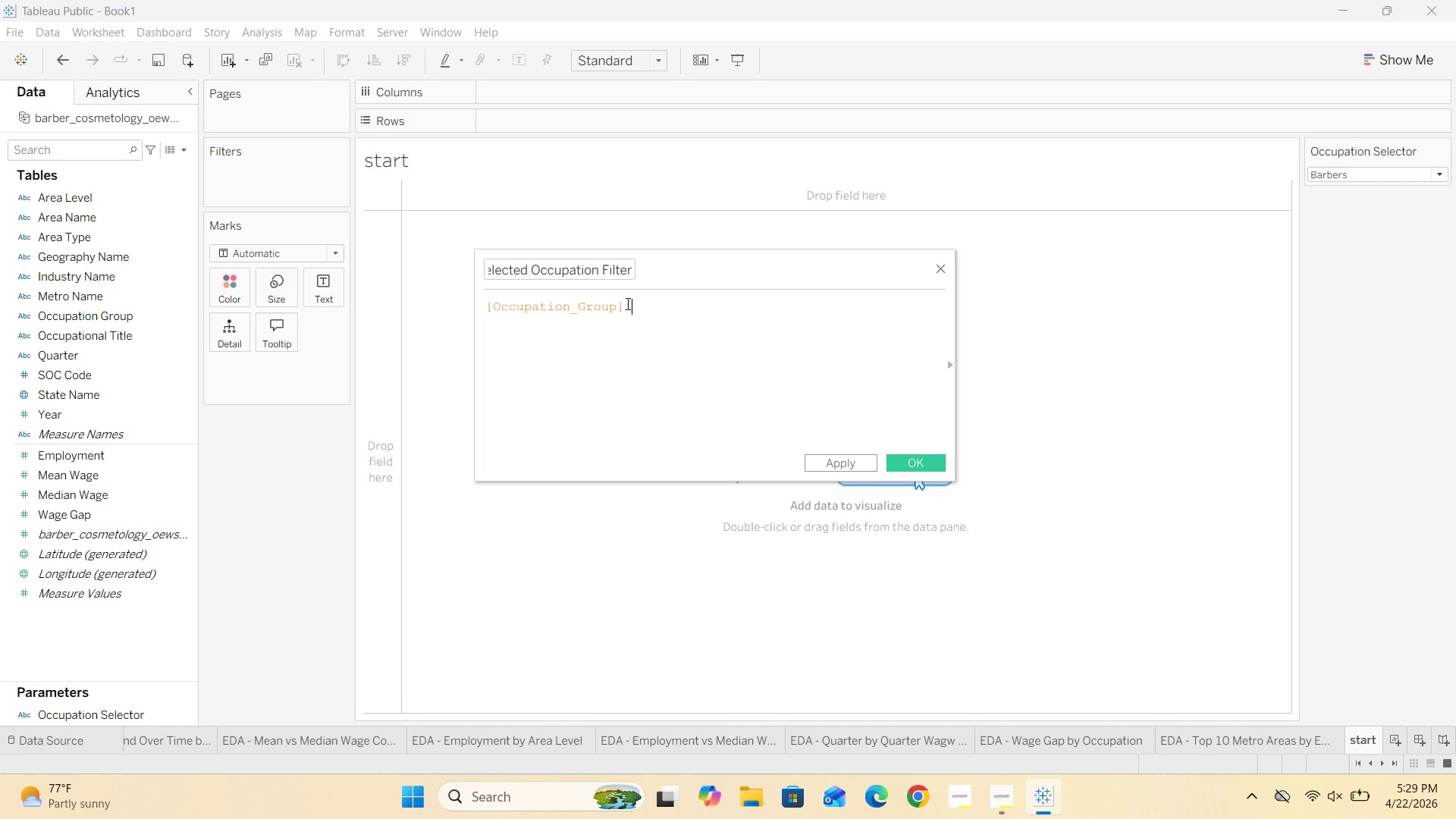 
key(Space)
 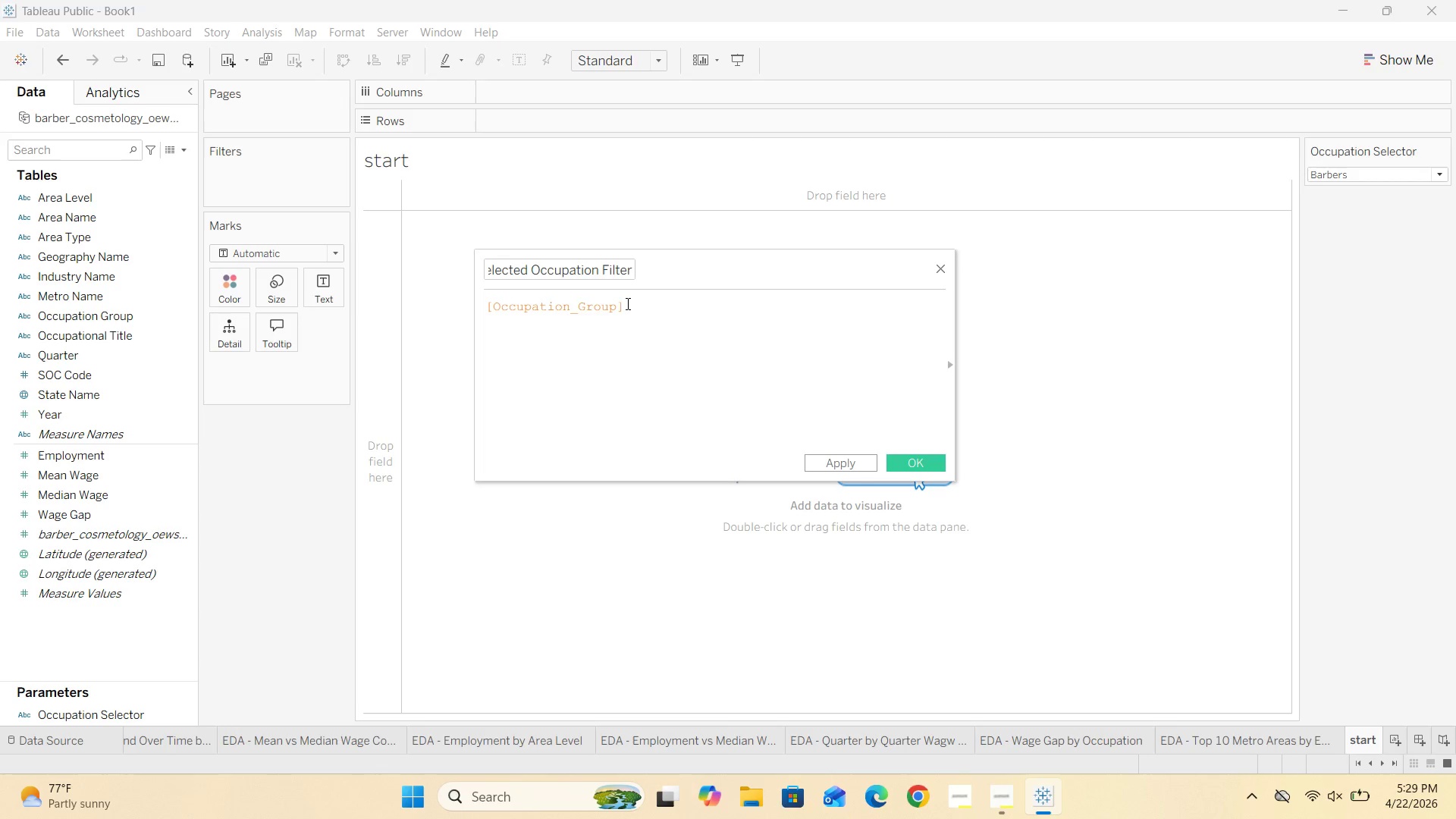 
key(Equal)
 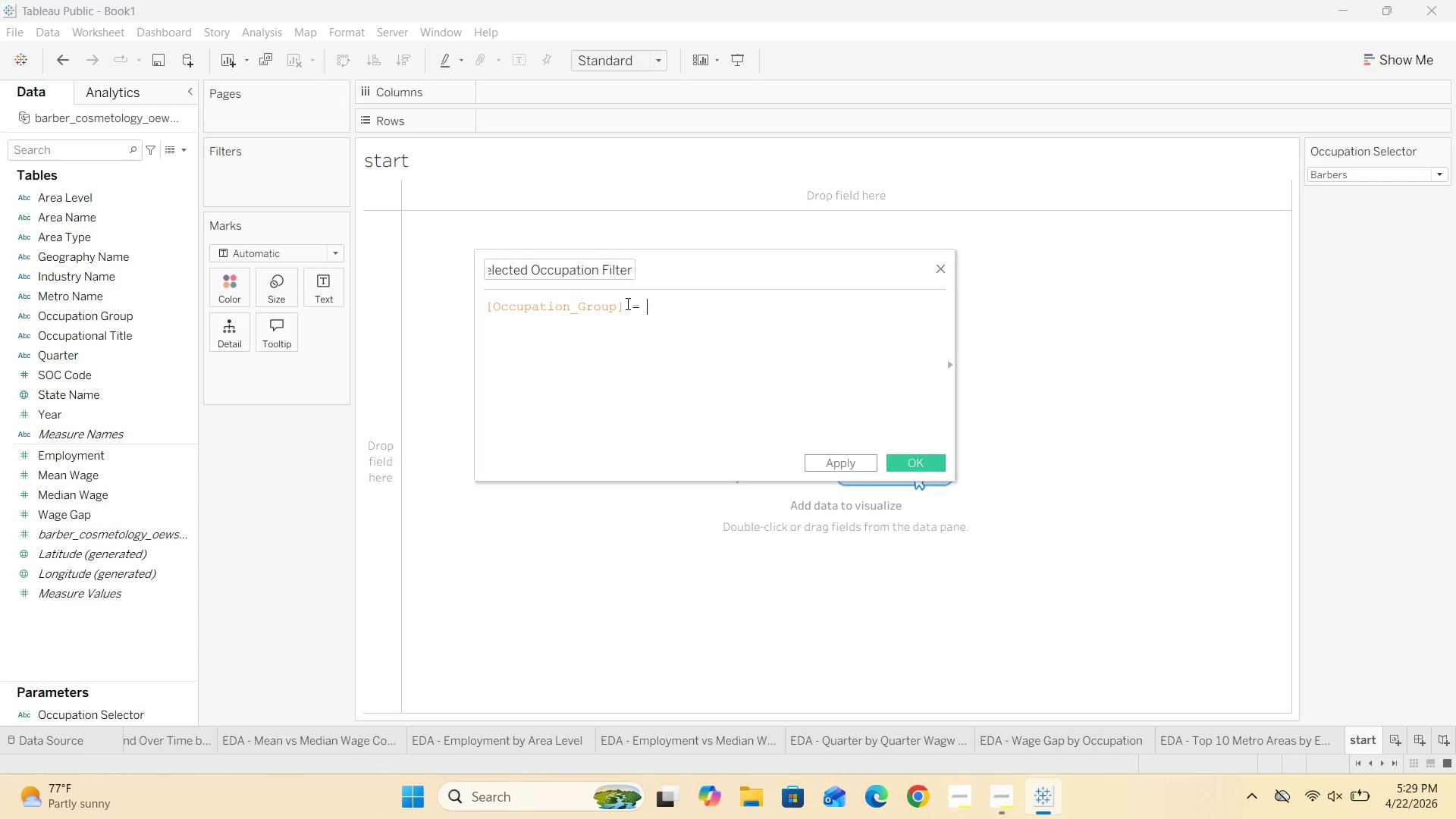 
key(Space)
 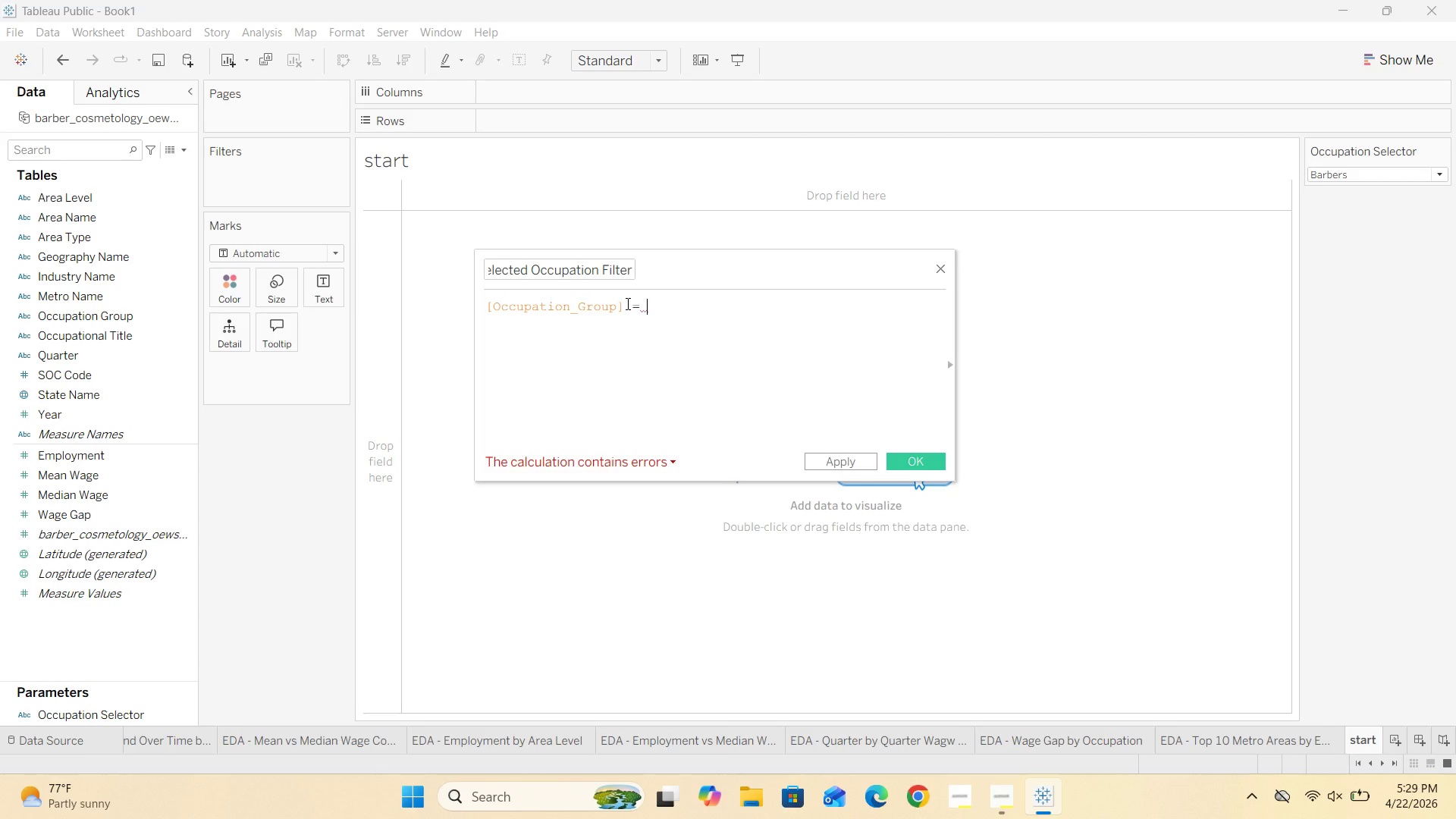 
key(BracketLeft)
 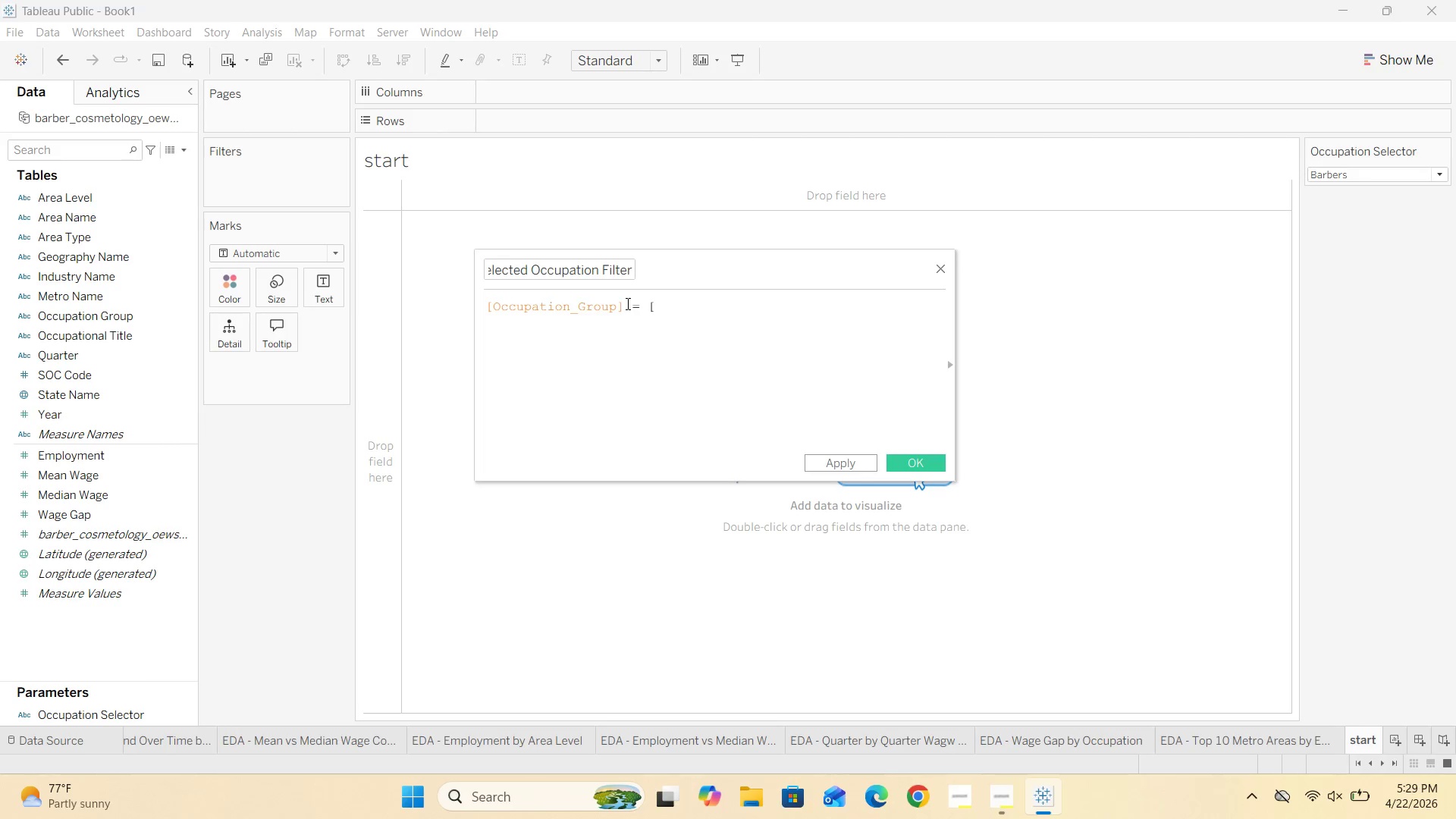 
key(BracketRight)
 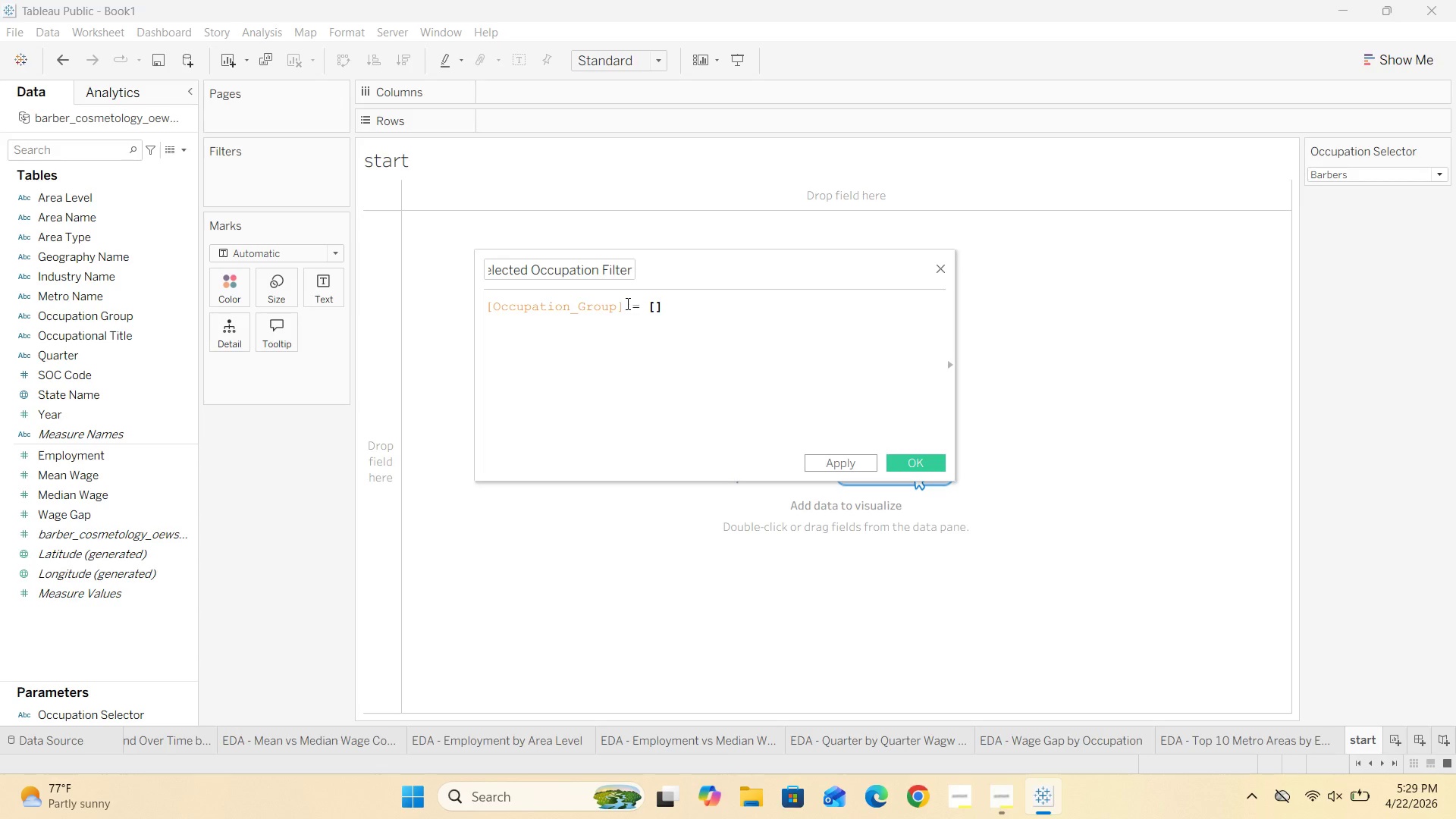 
key(ArrowLeft)
 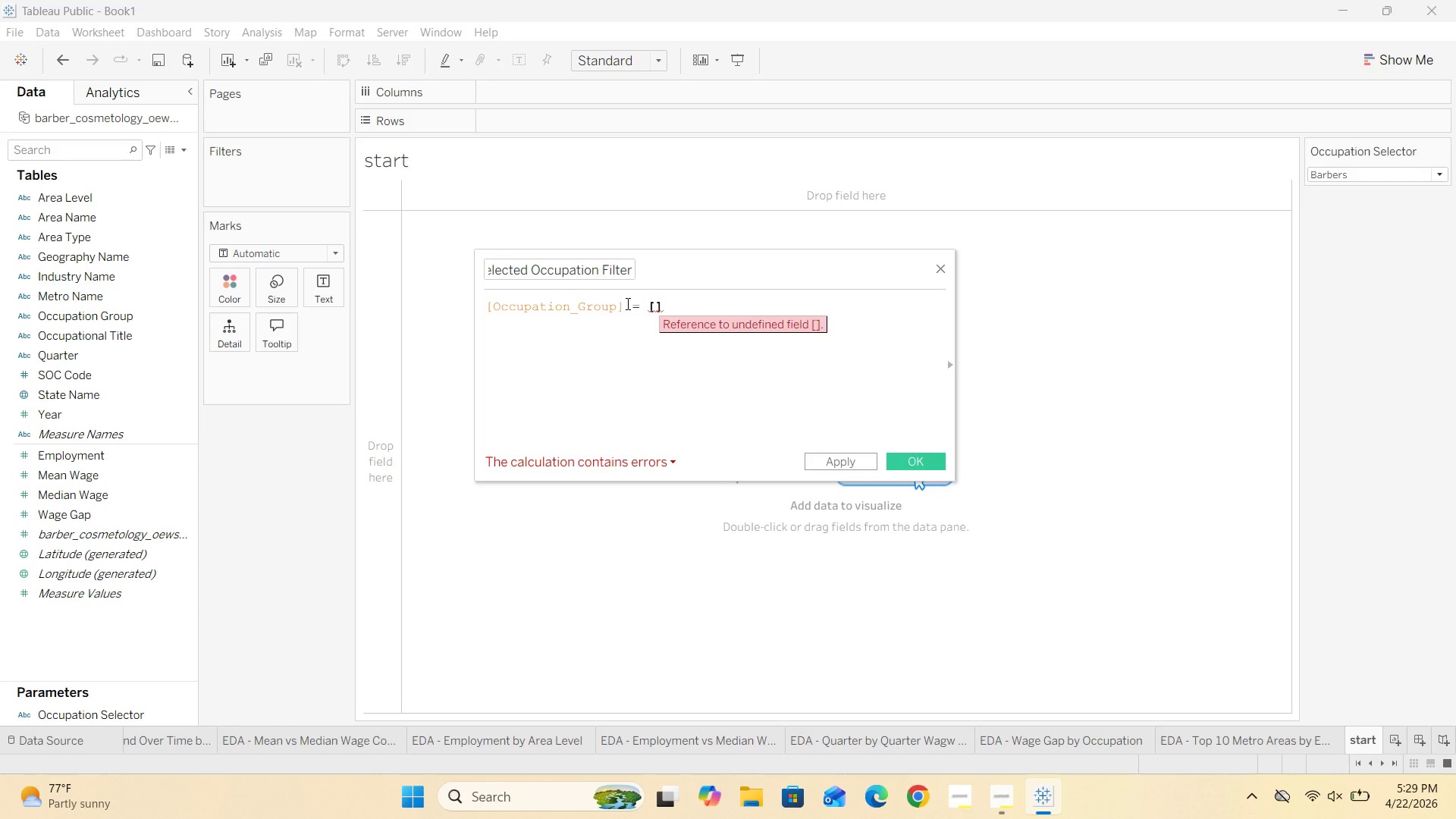 
type(Occupation Selector)
 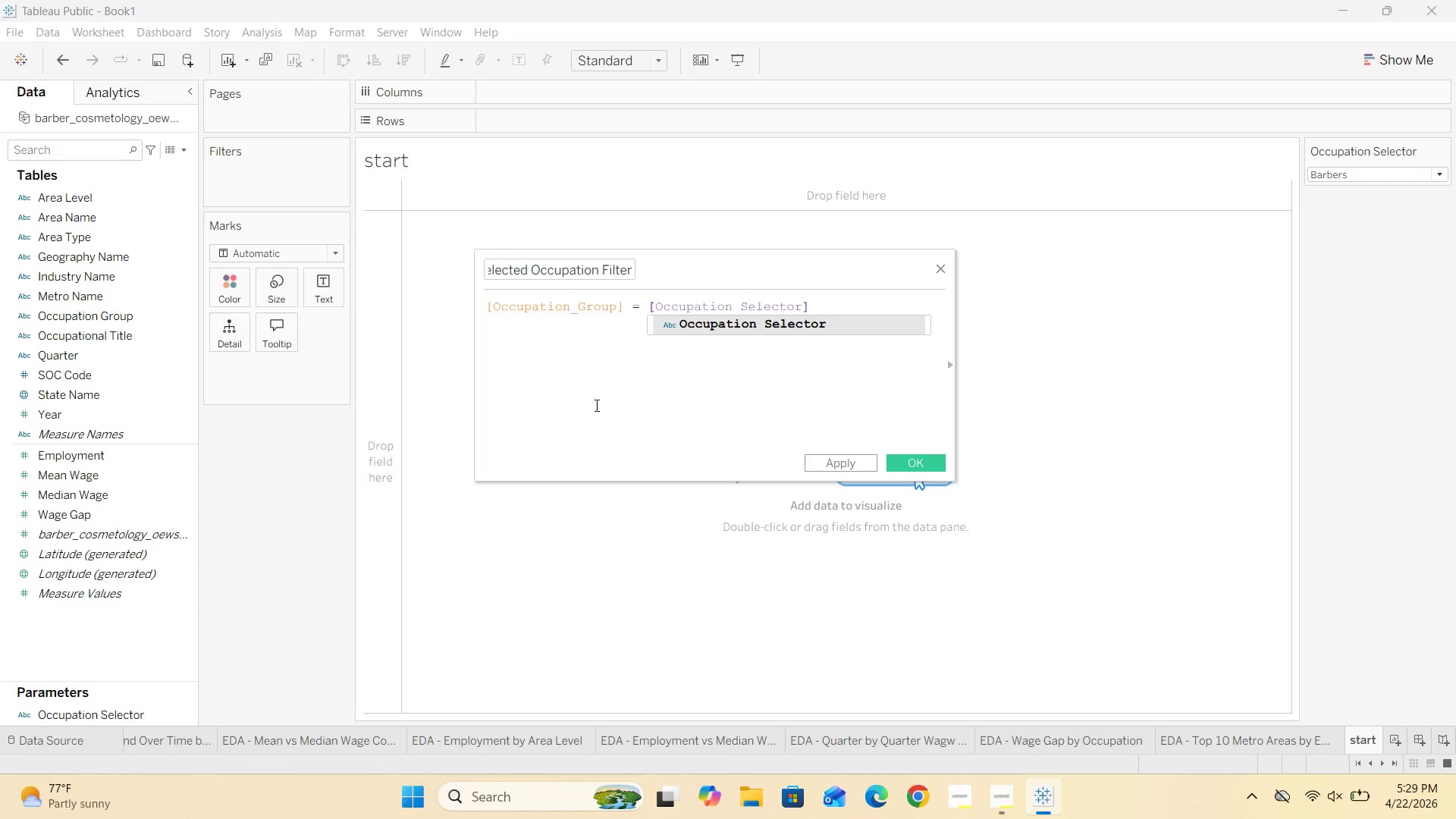 
left_click([595, 406])
 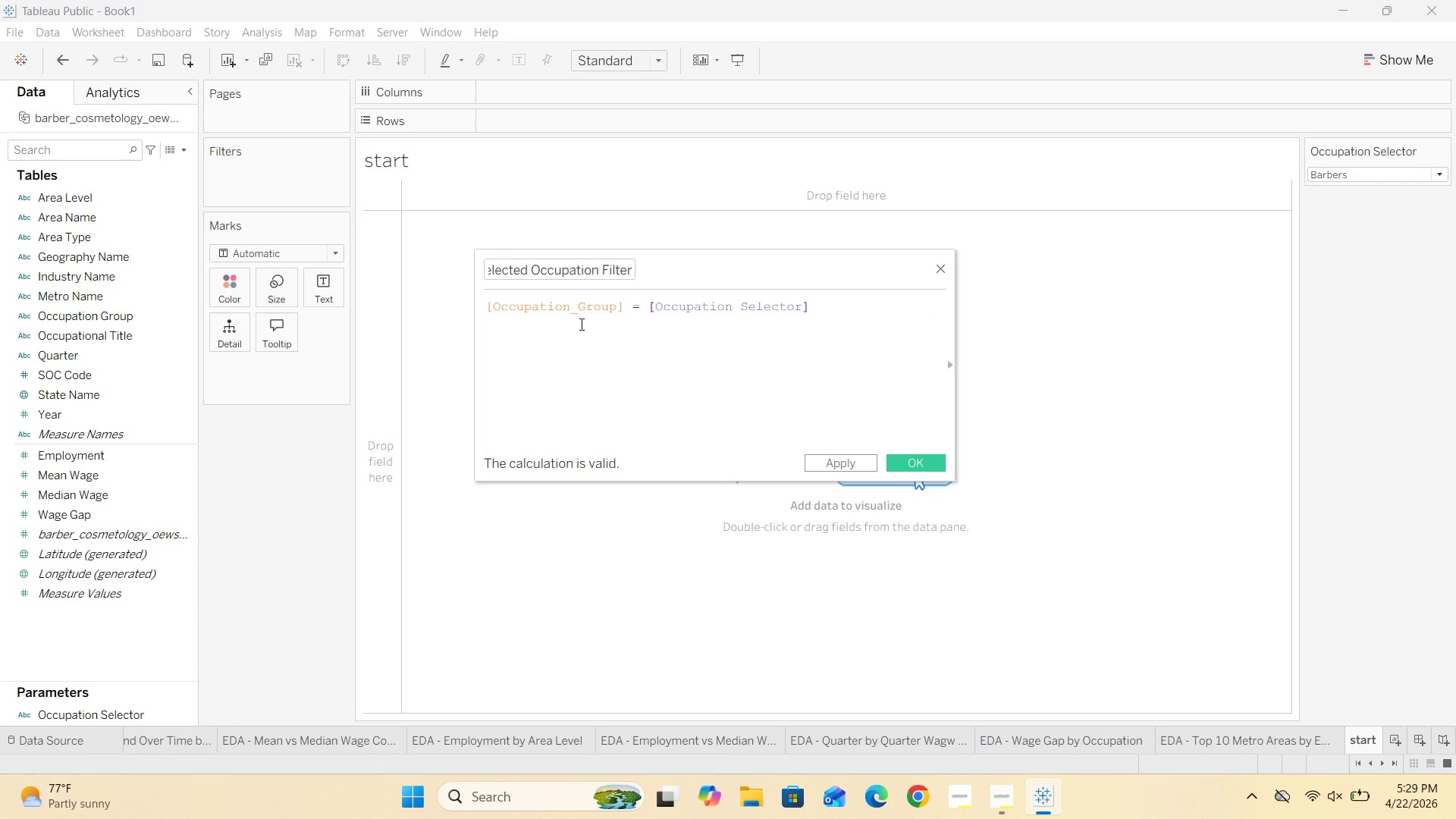 
left_click([570, 275])
 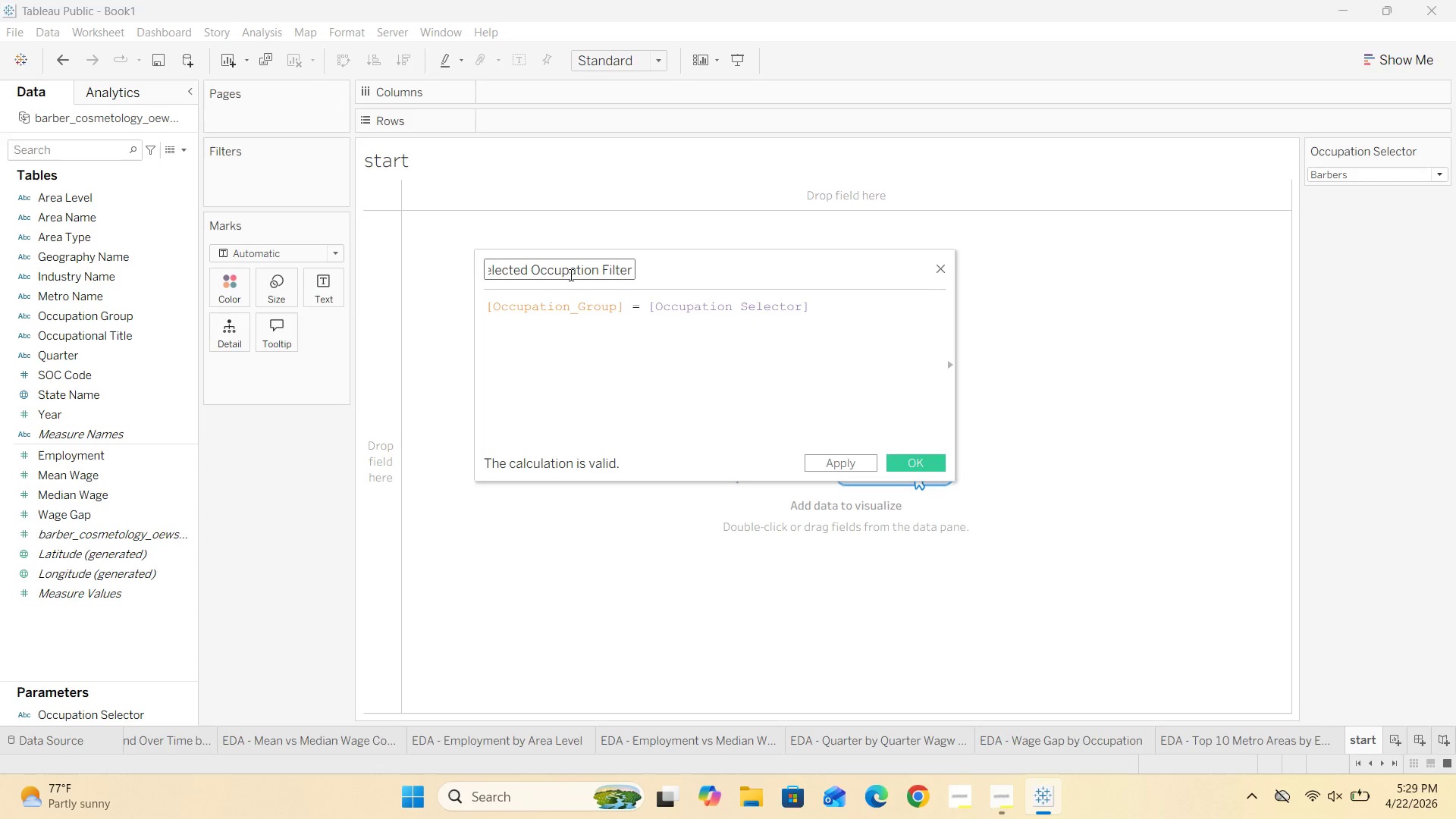 
hold_key(key=ArrowLeft, duration=1.38)
 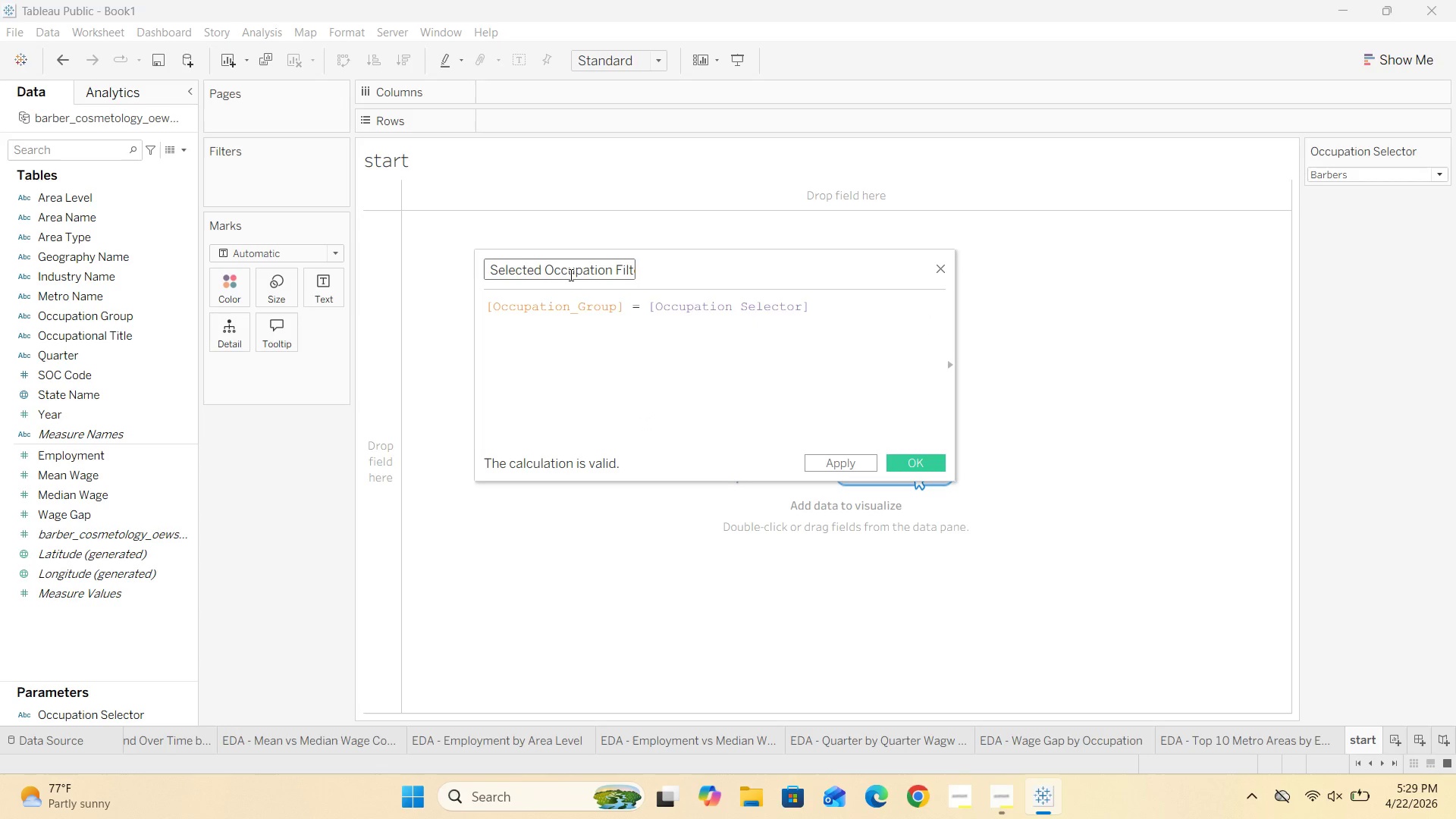 
hold_key(key=ArrowRight, duration=1.49)
 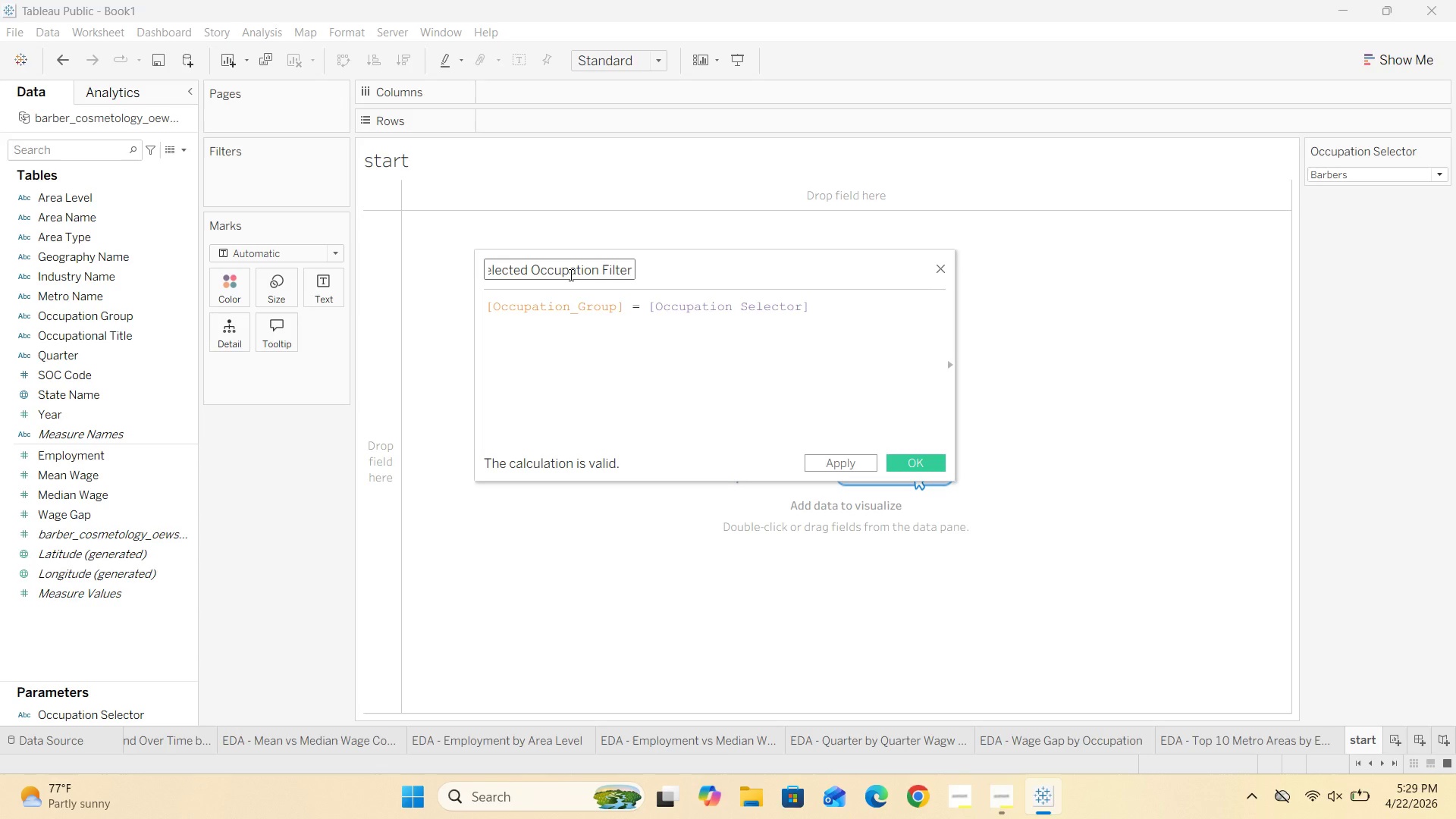 
hold_key(key=ArrowLeft, duration=1.5)
 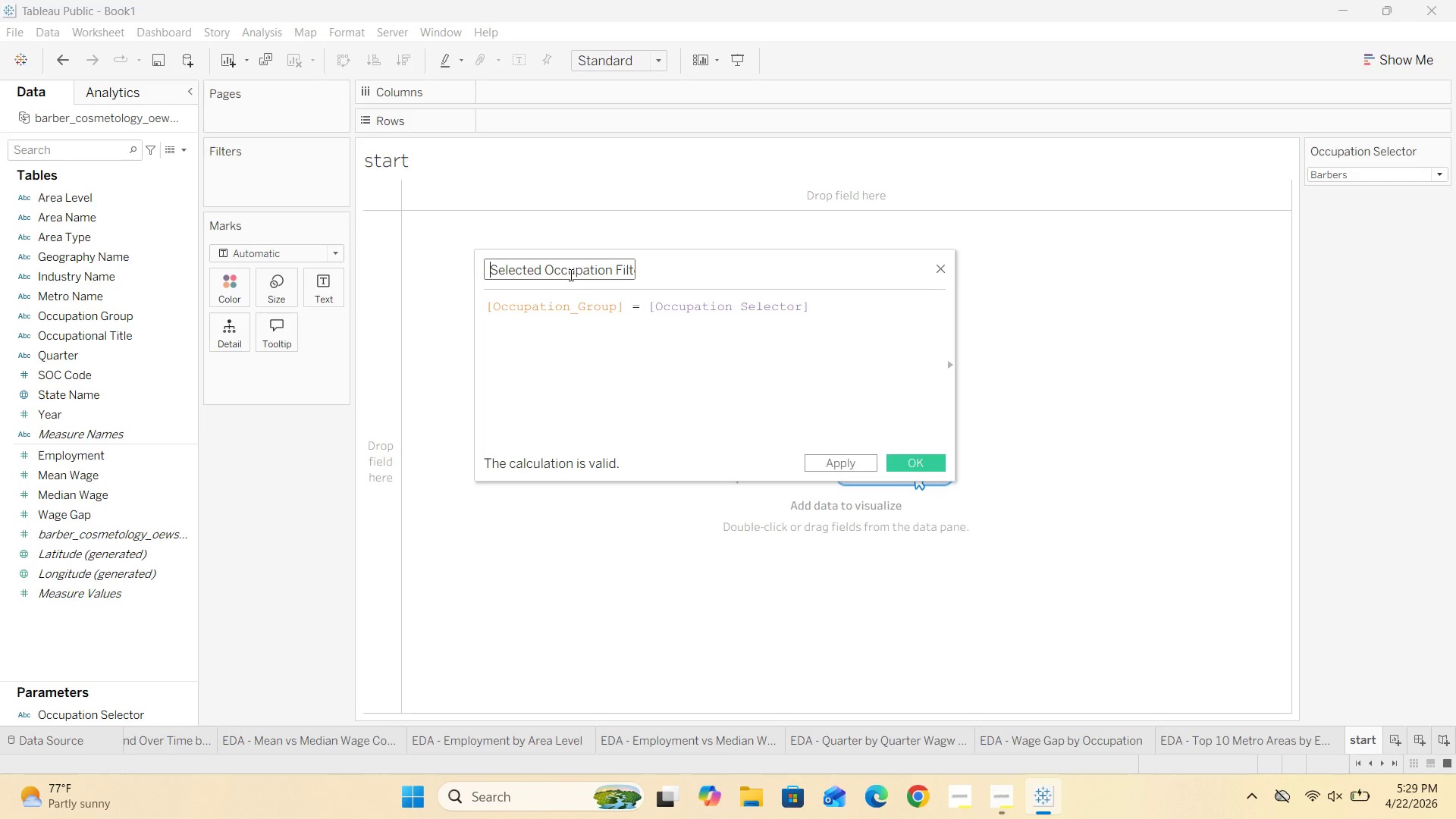 
key(ArrowLeft)
 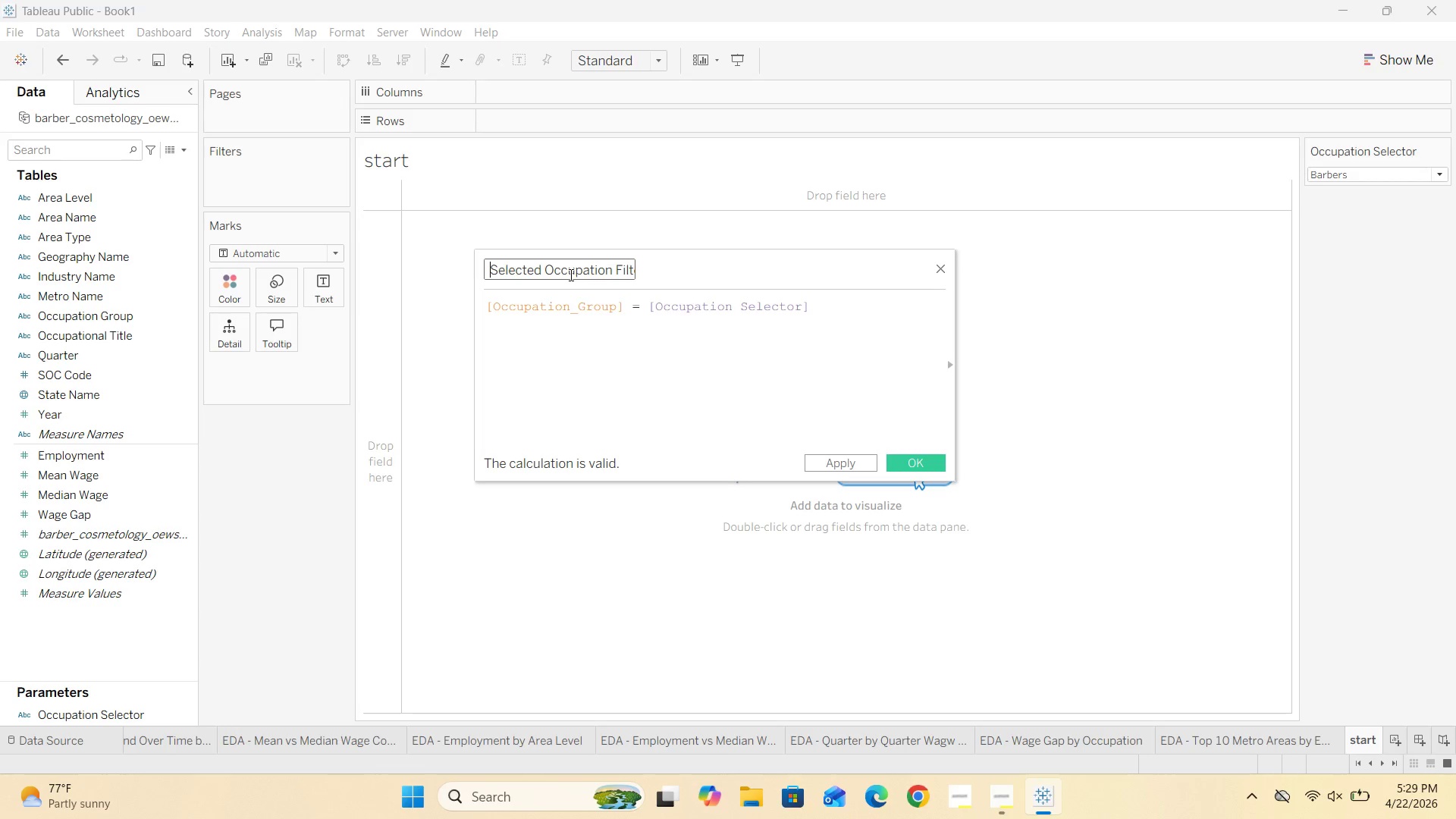 
key(ArrowLeft)
 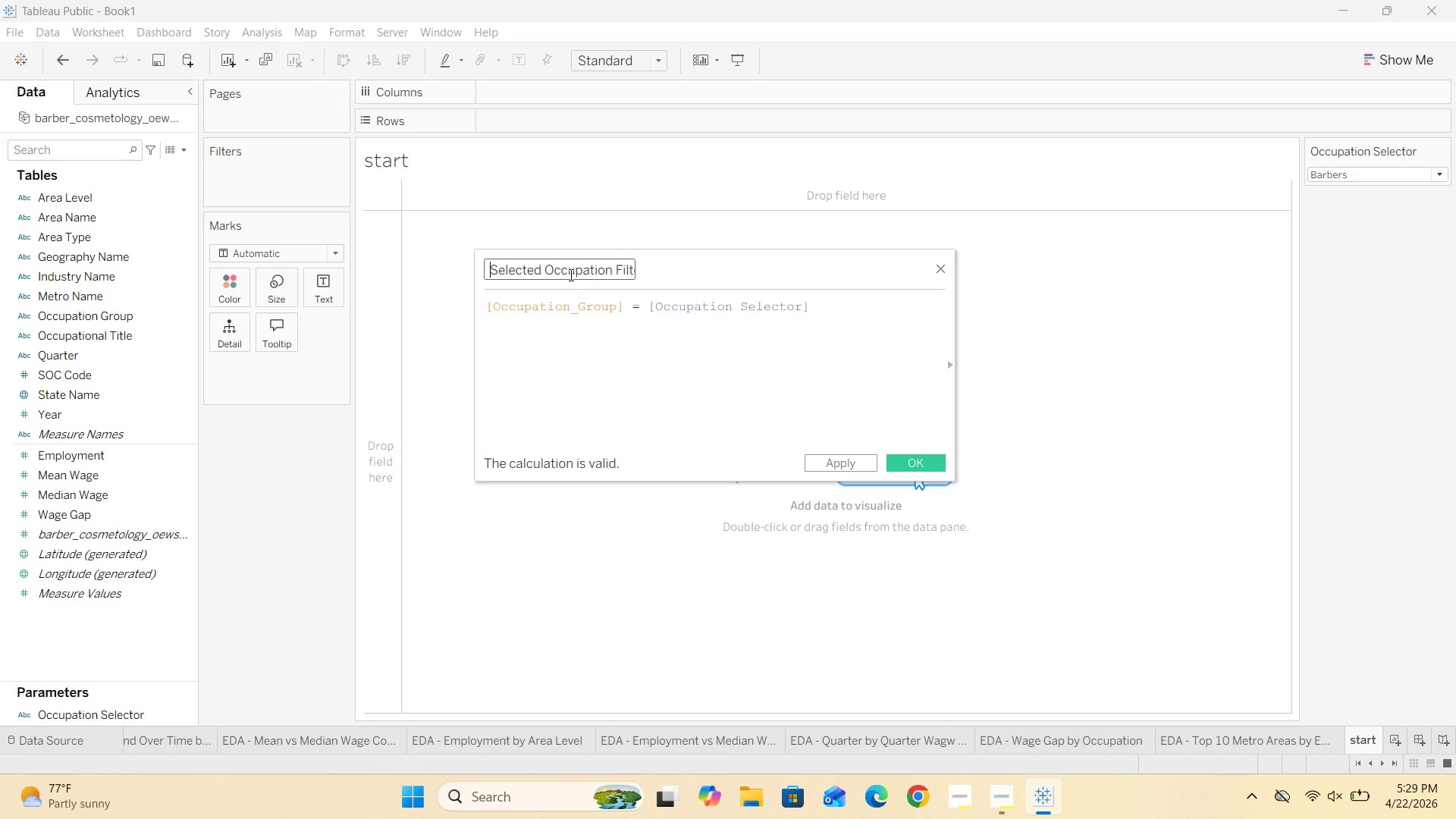 
key(ArrowLeft)
 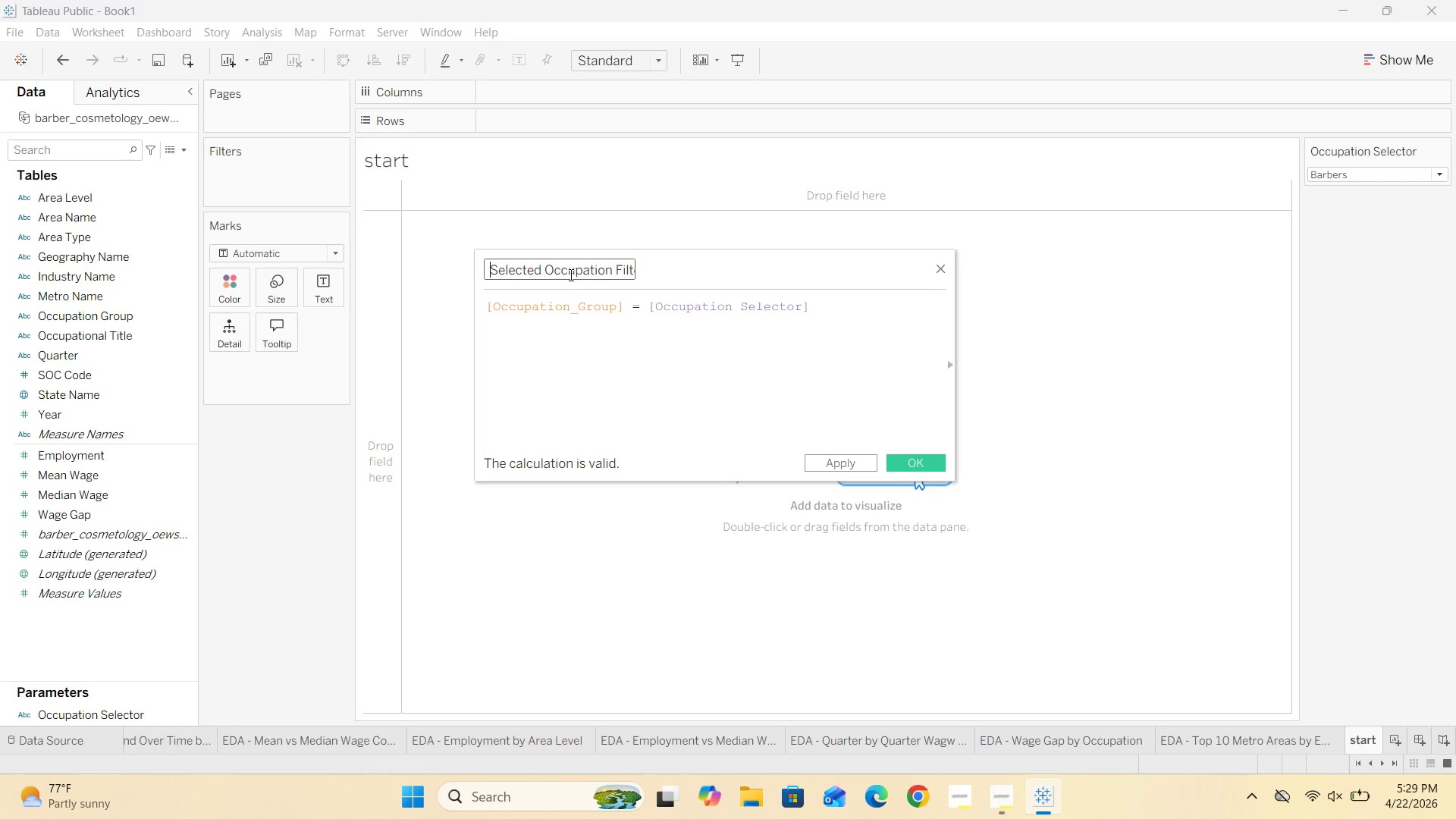 
key(ArrowLeft)
 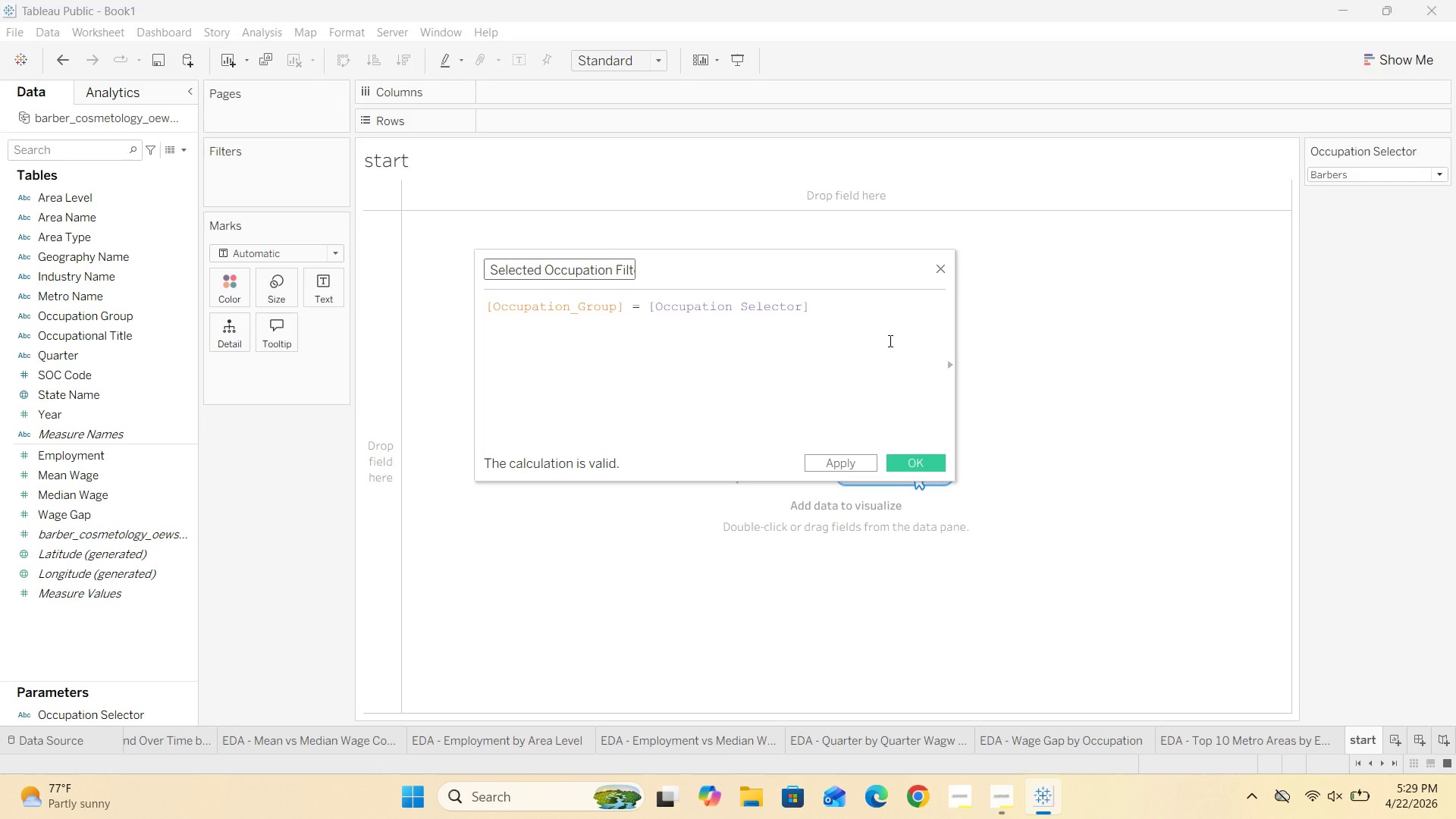 
left_click([915, 465])
 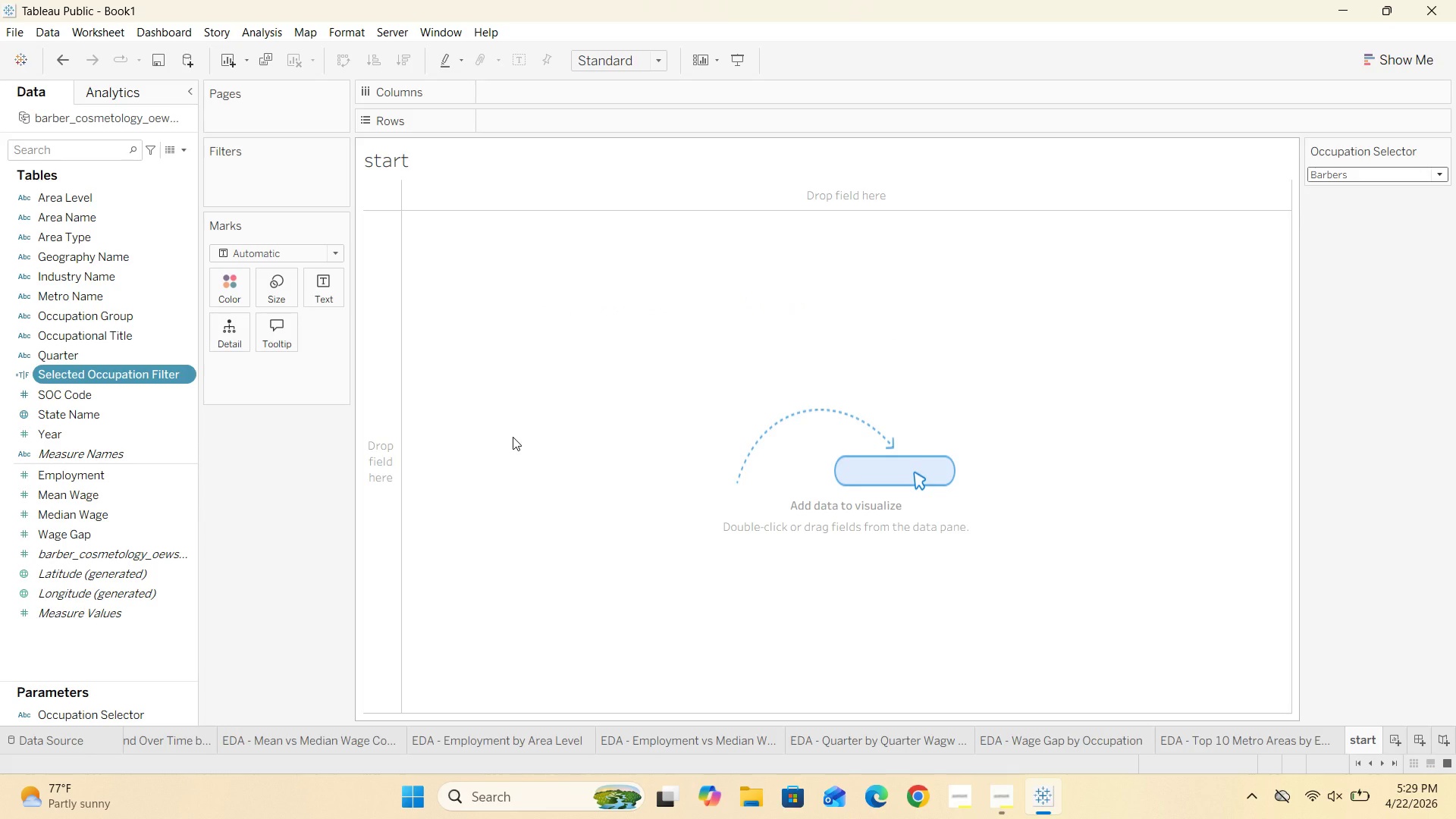 
wait(13.31)
 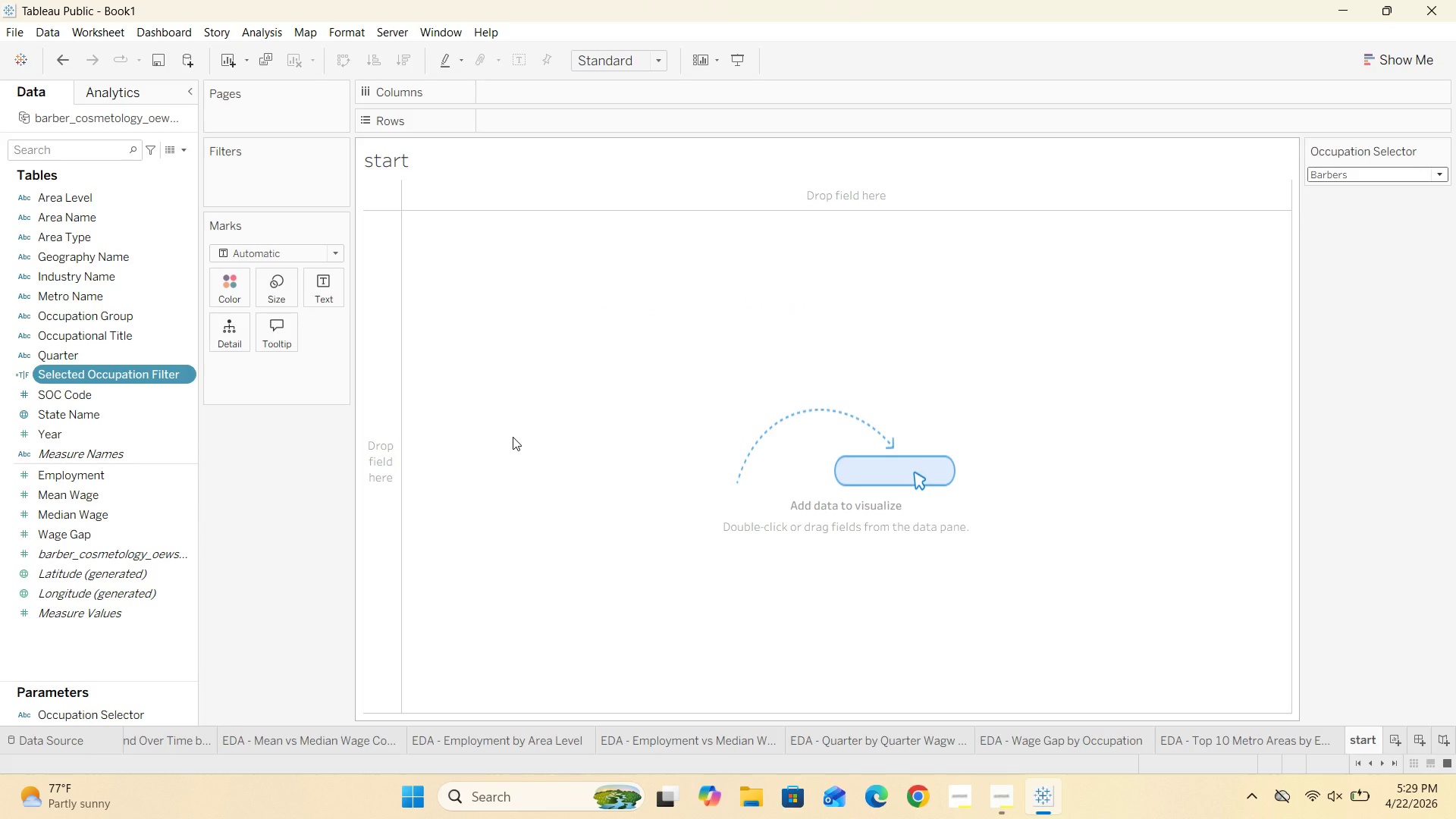 
left_click_drag(start_coordinate=[166, 378], to_coordinate=[173, 359])
 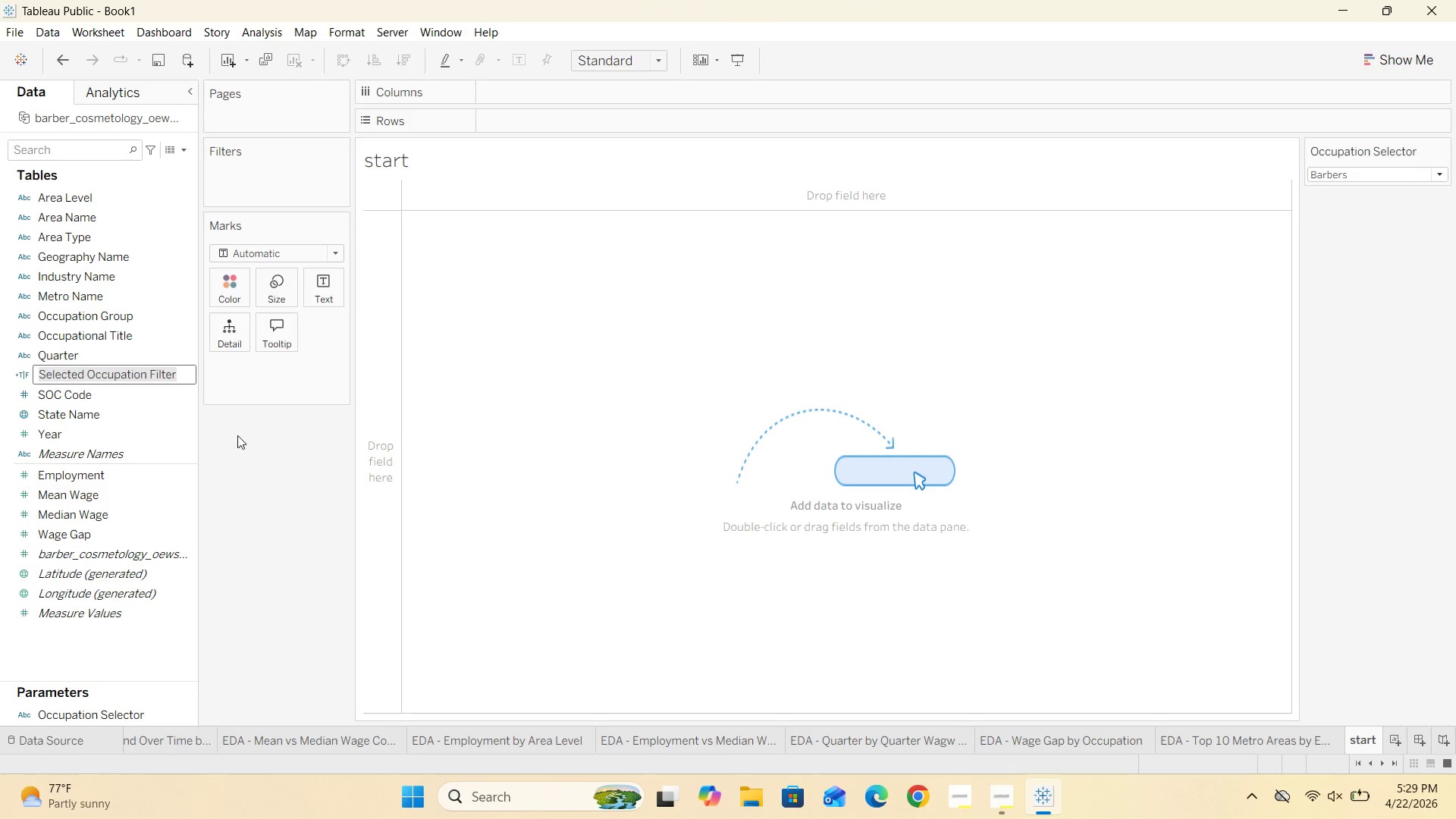 
left_click([243, 436])
 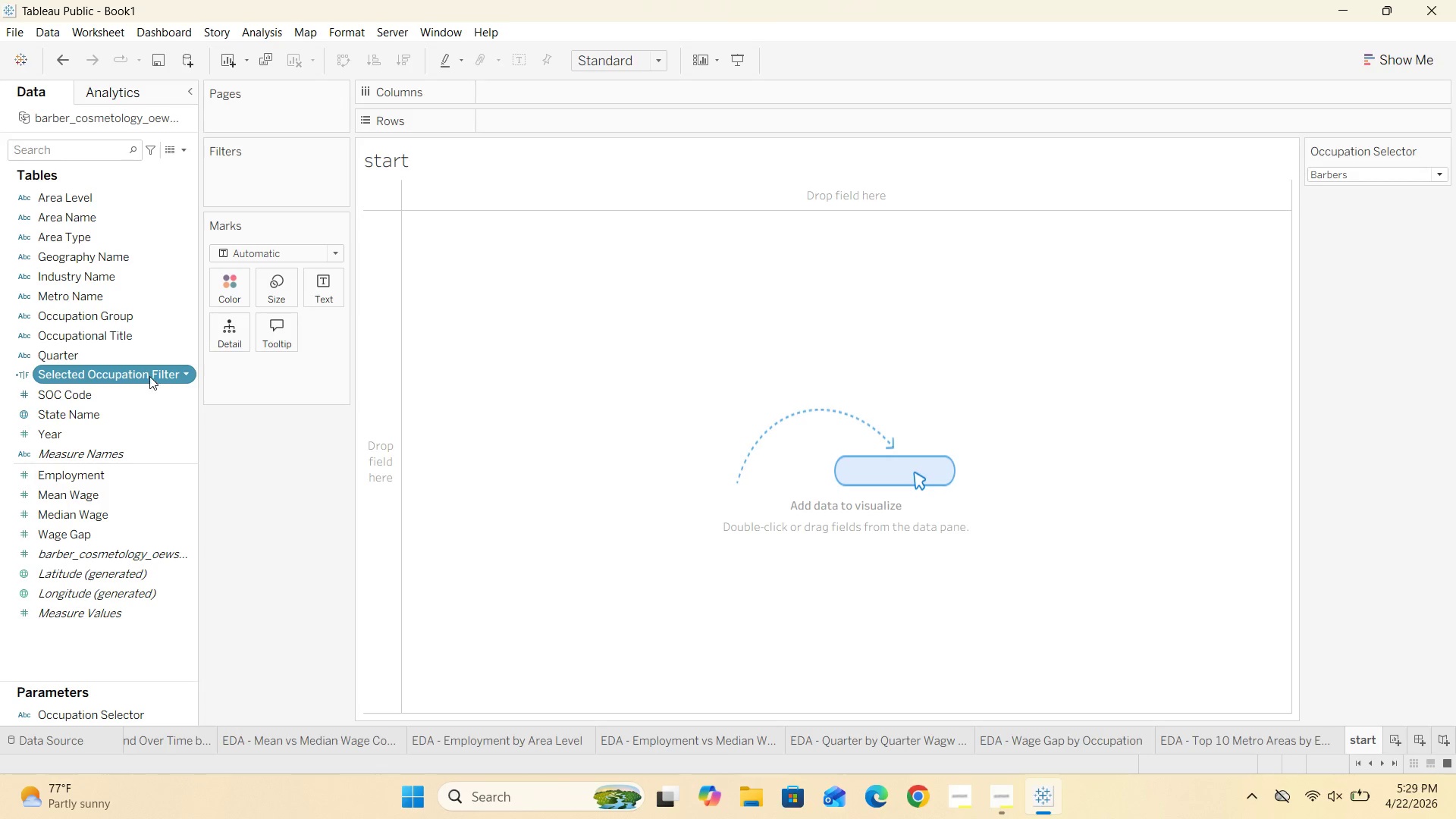 
left_click_drag(start_coordinate=[149, 374], to_coordinate=[313, 172])
 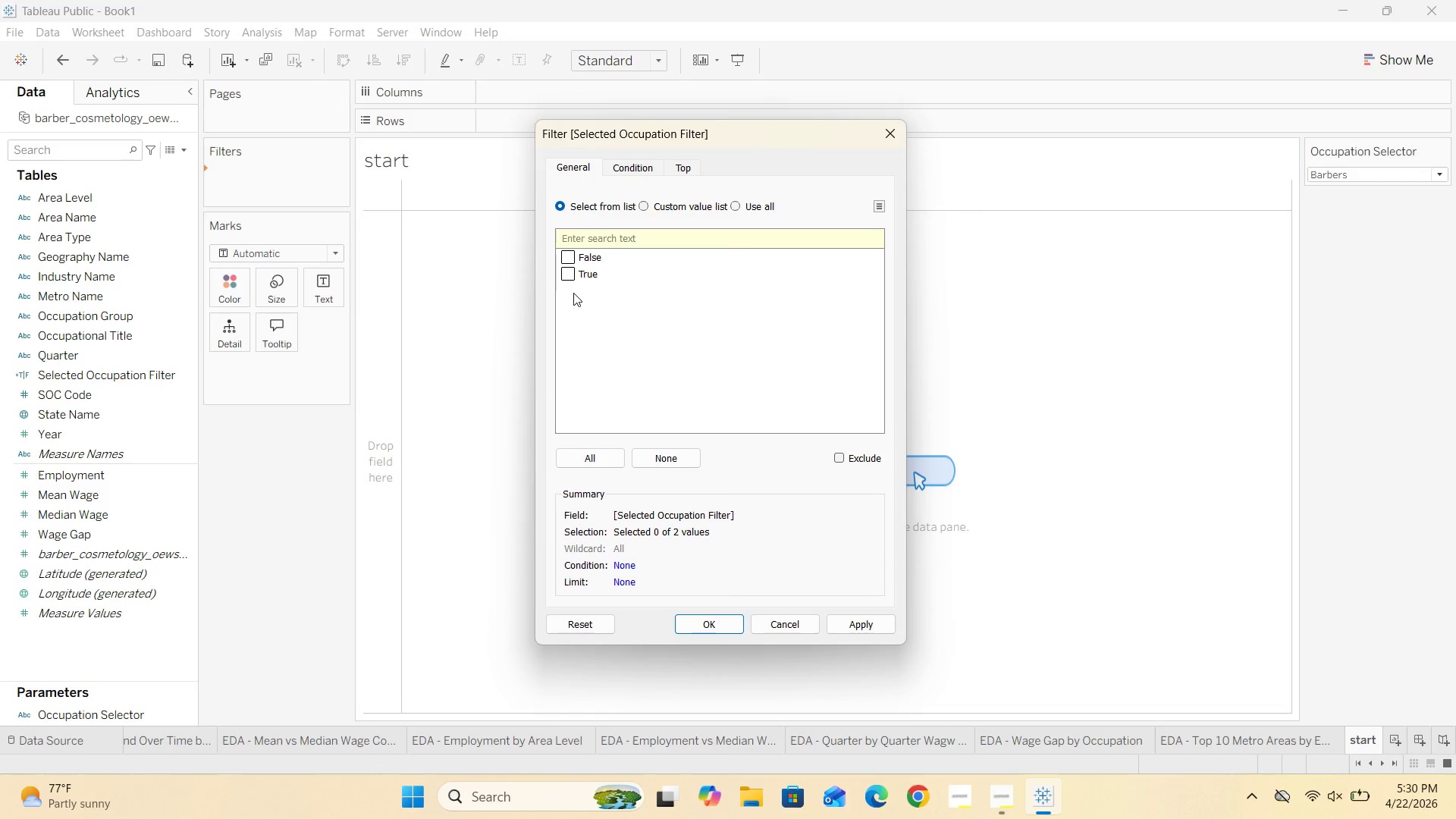 
wait(56.08)
 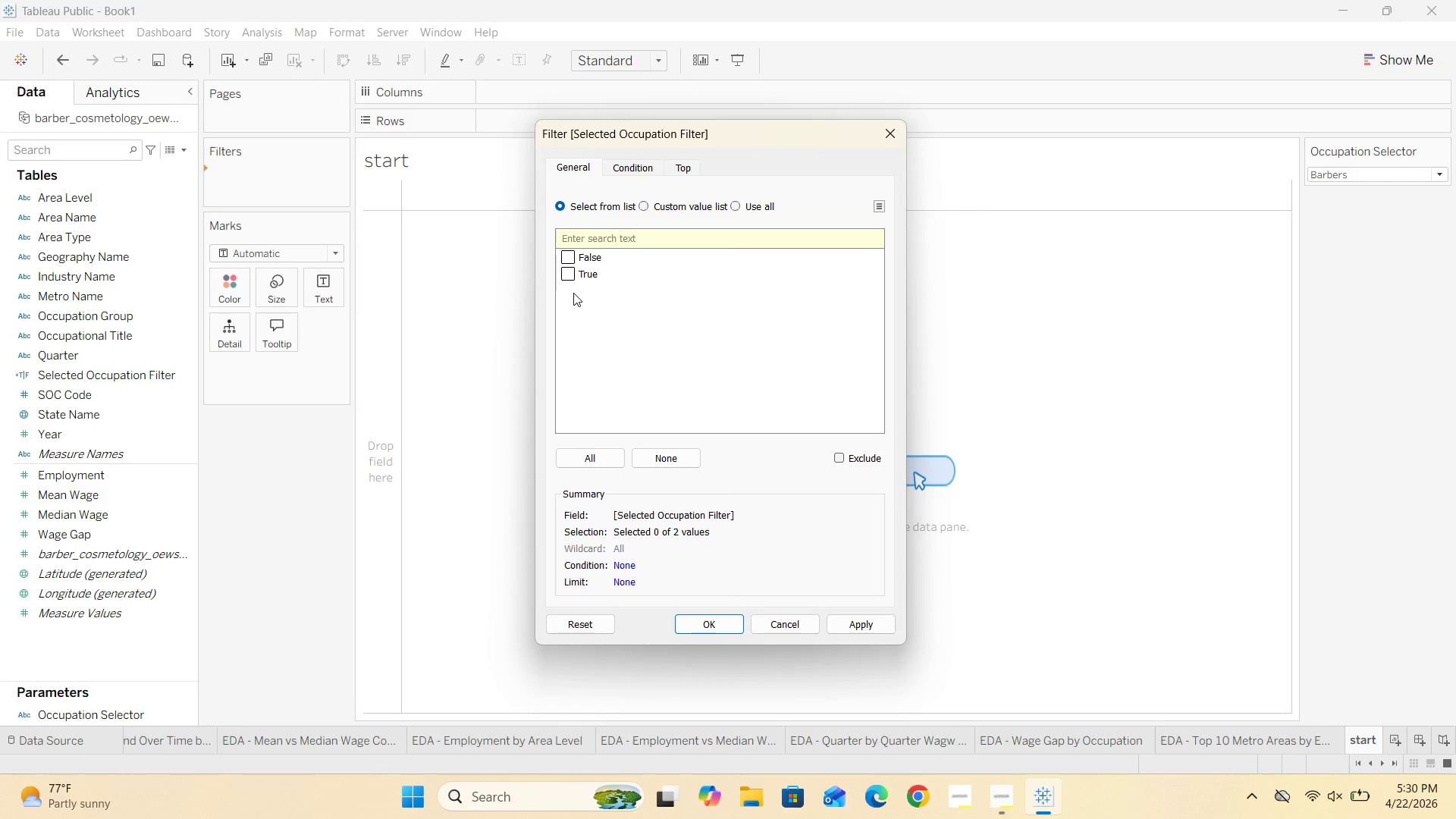 
left_click([570, 280])
 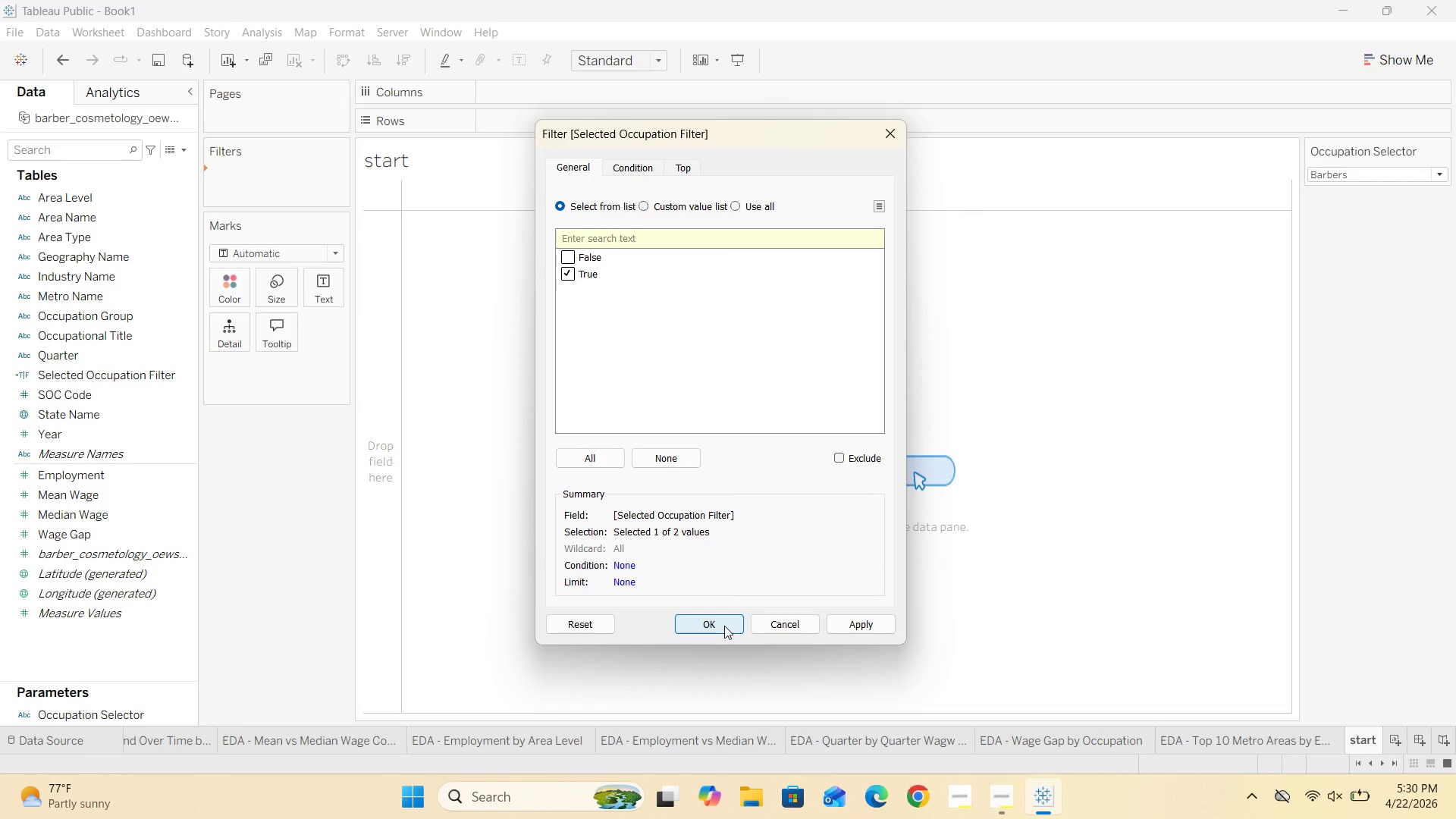 
wait(5.84)
 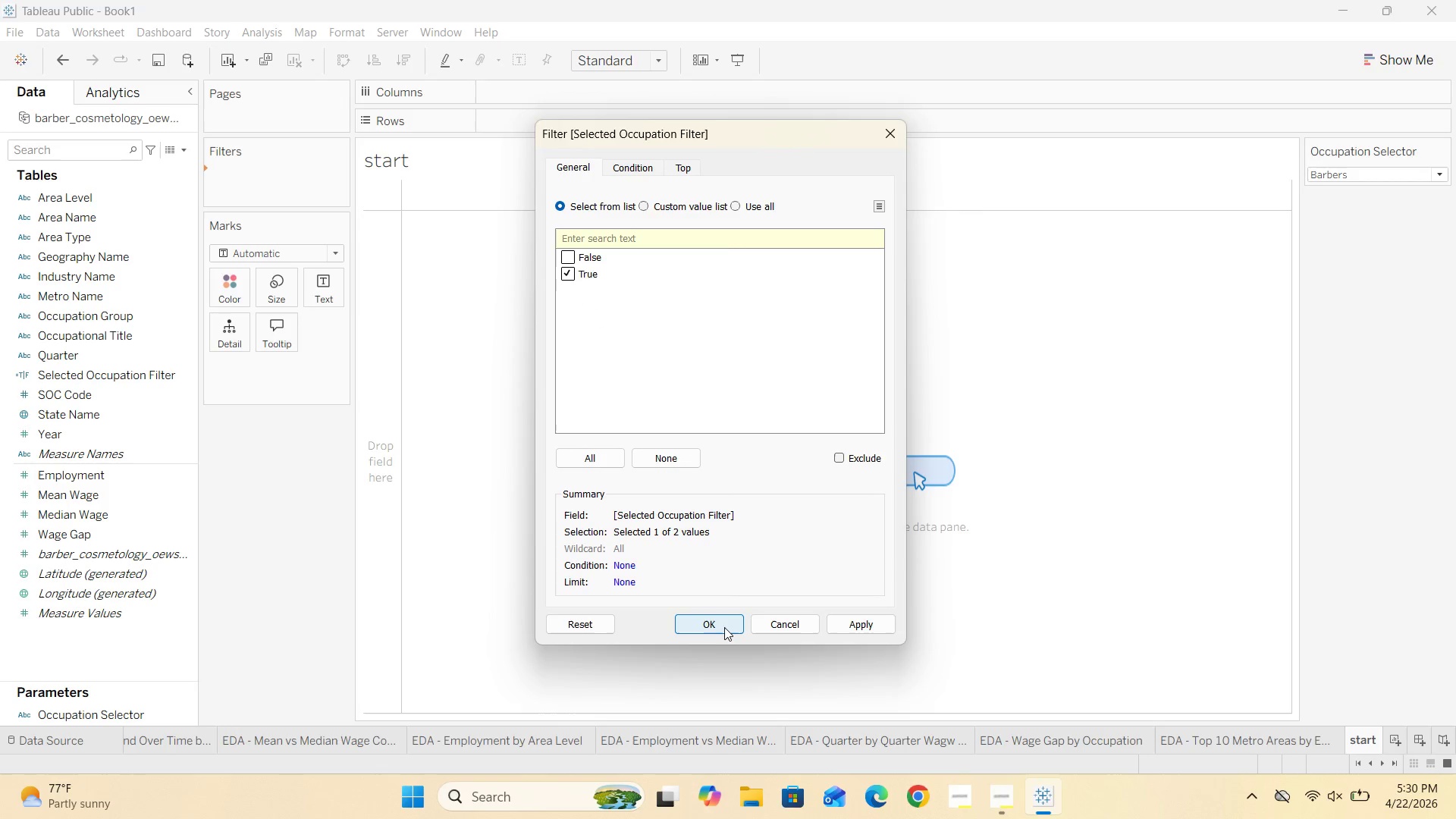 
left_click([724, 626])
 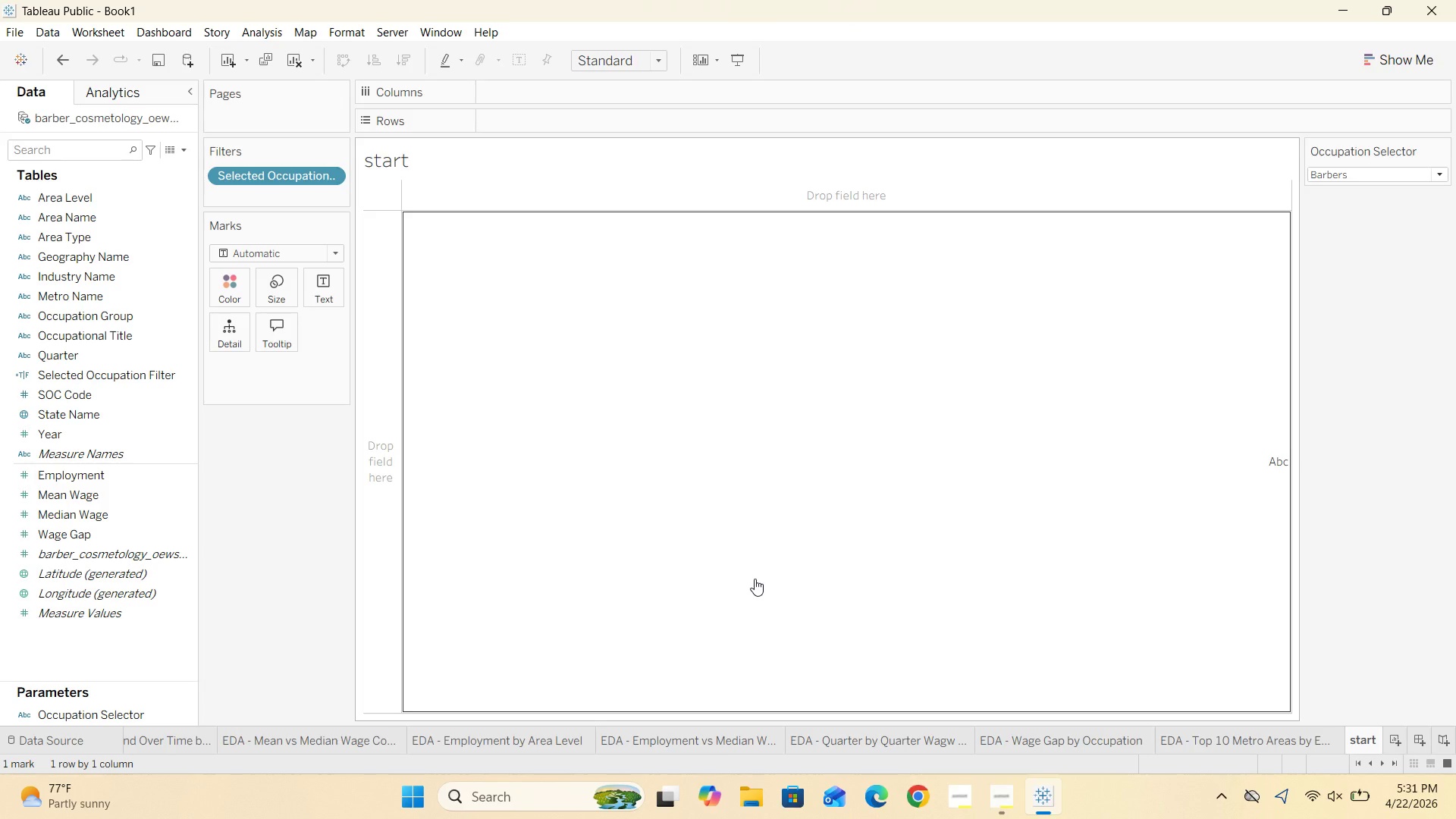 
wait(23.12)
 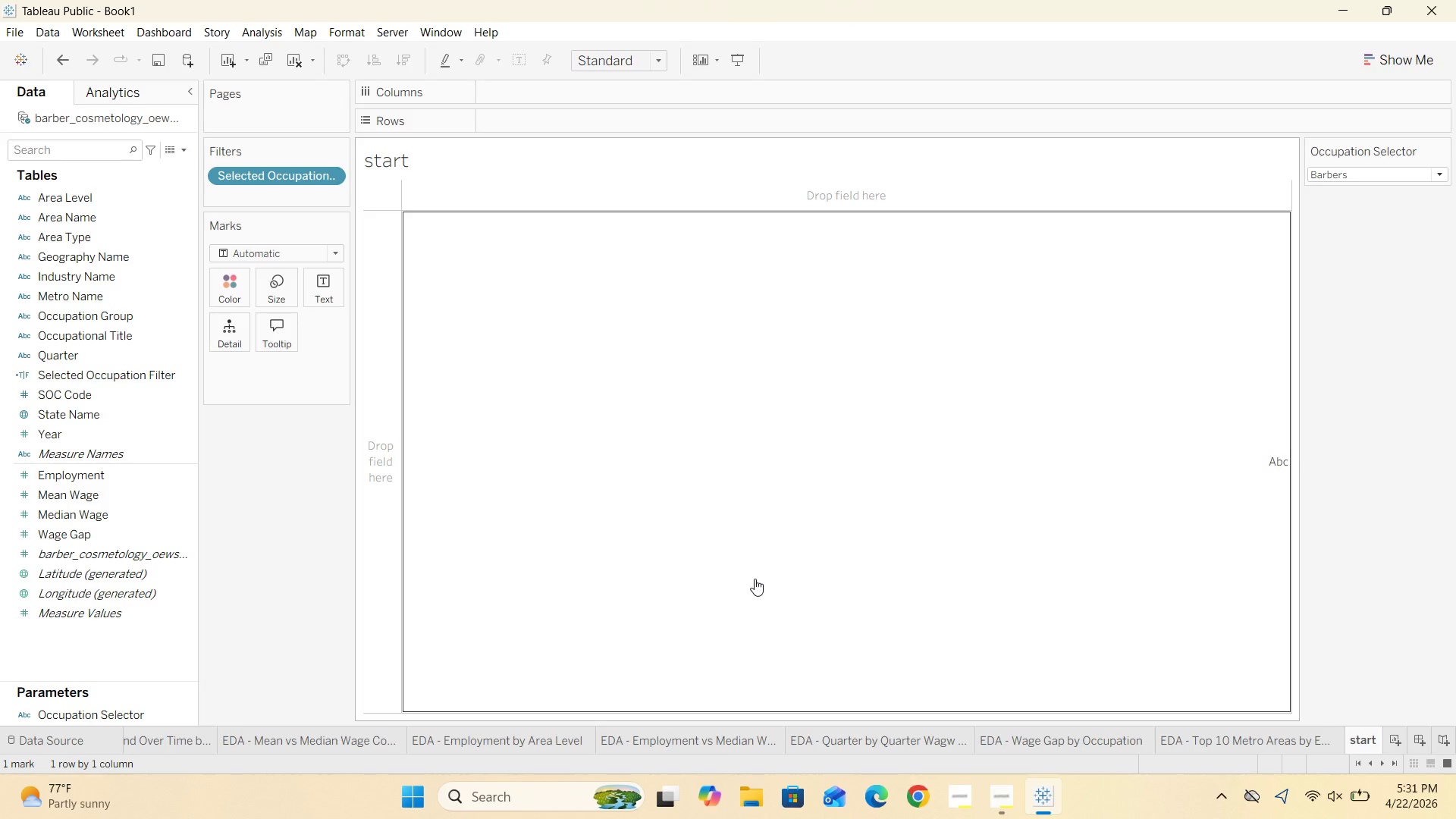 
double_click([1363, 739])
 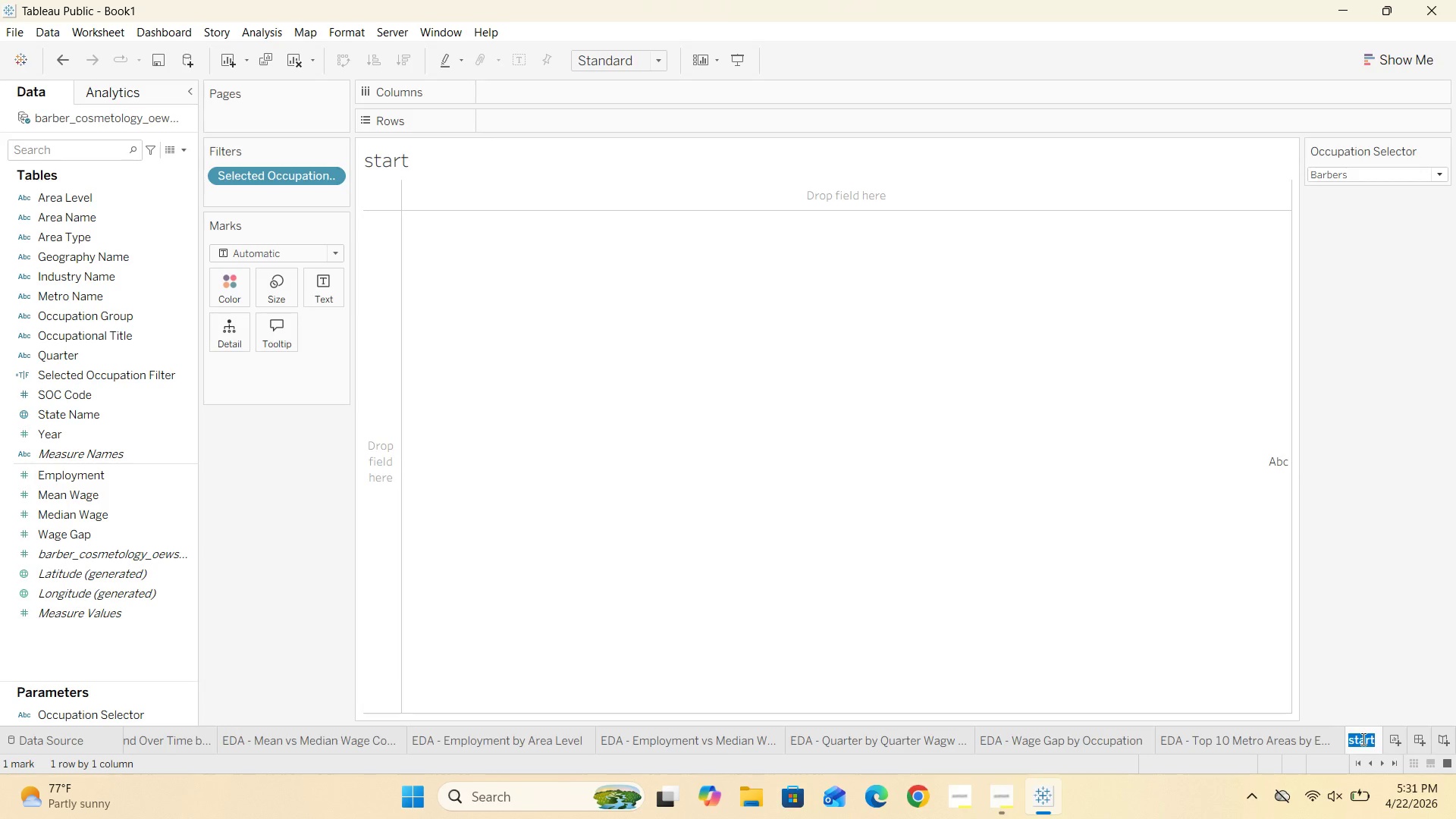 
key(Backspace)
 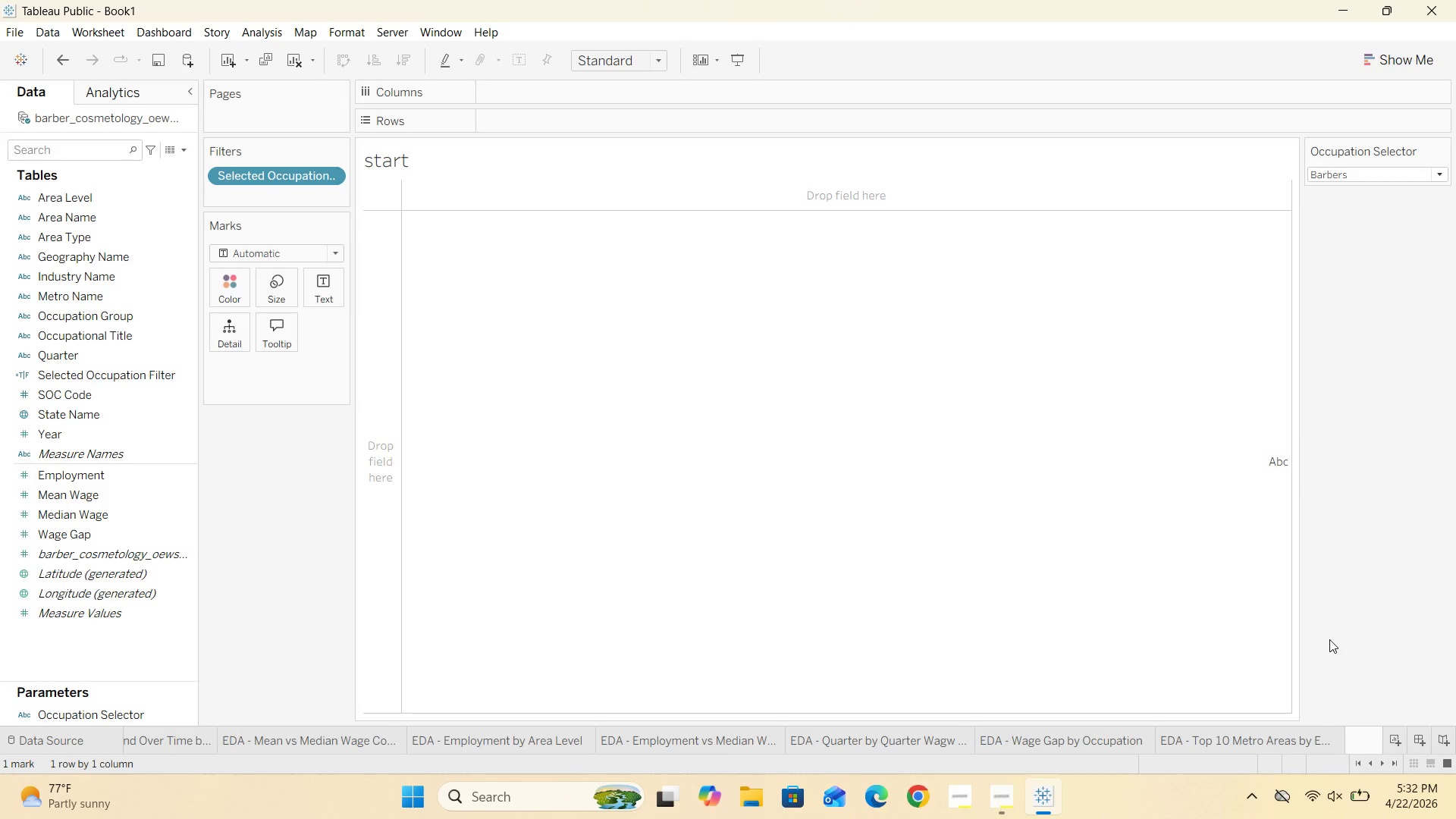 
wait(68.95)
 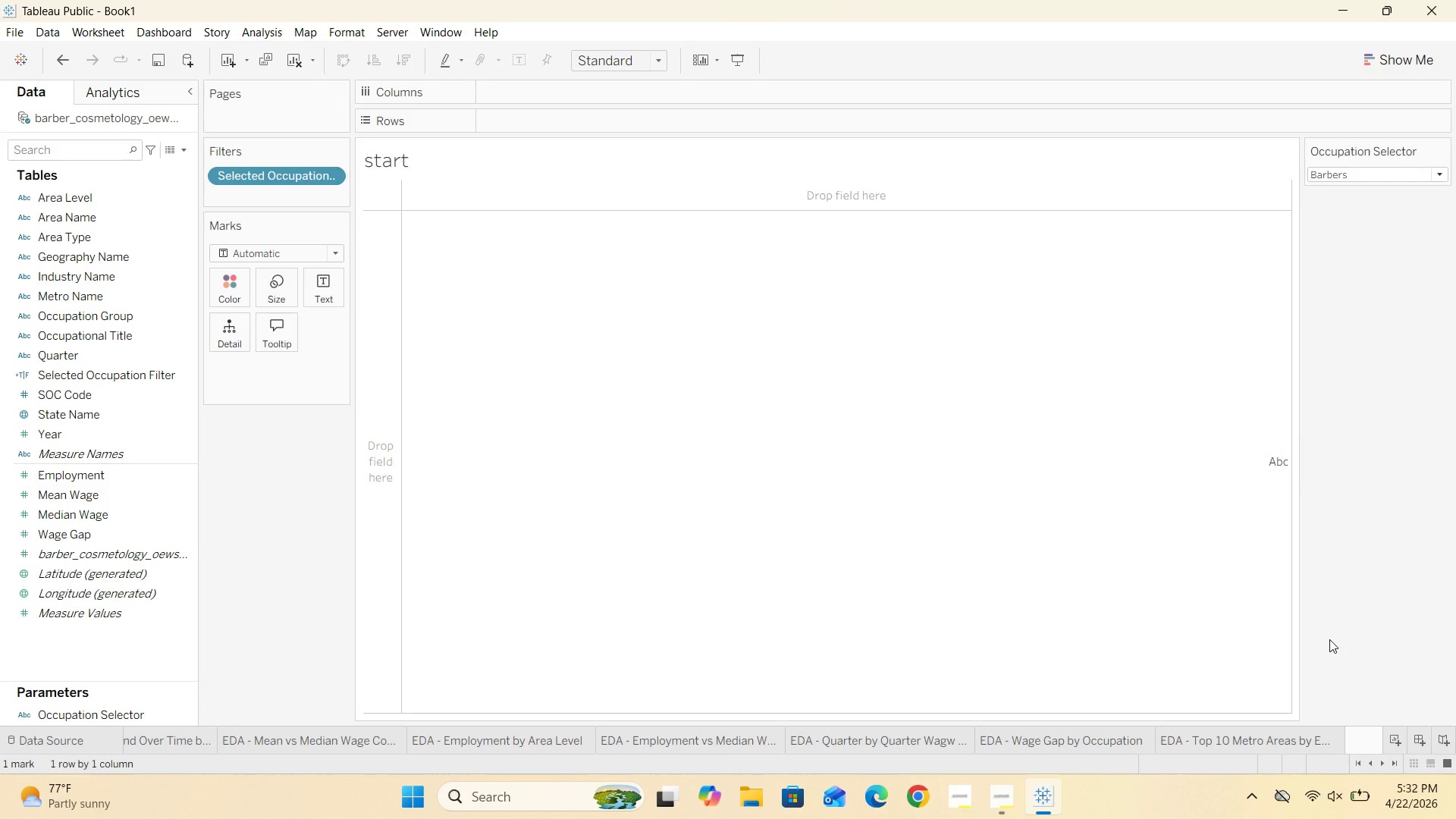 
left_click([973, 720])